 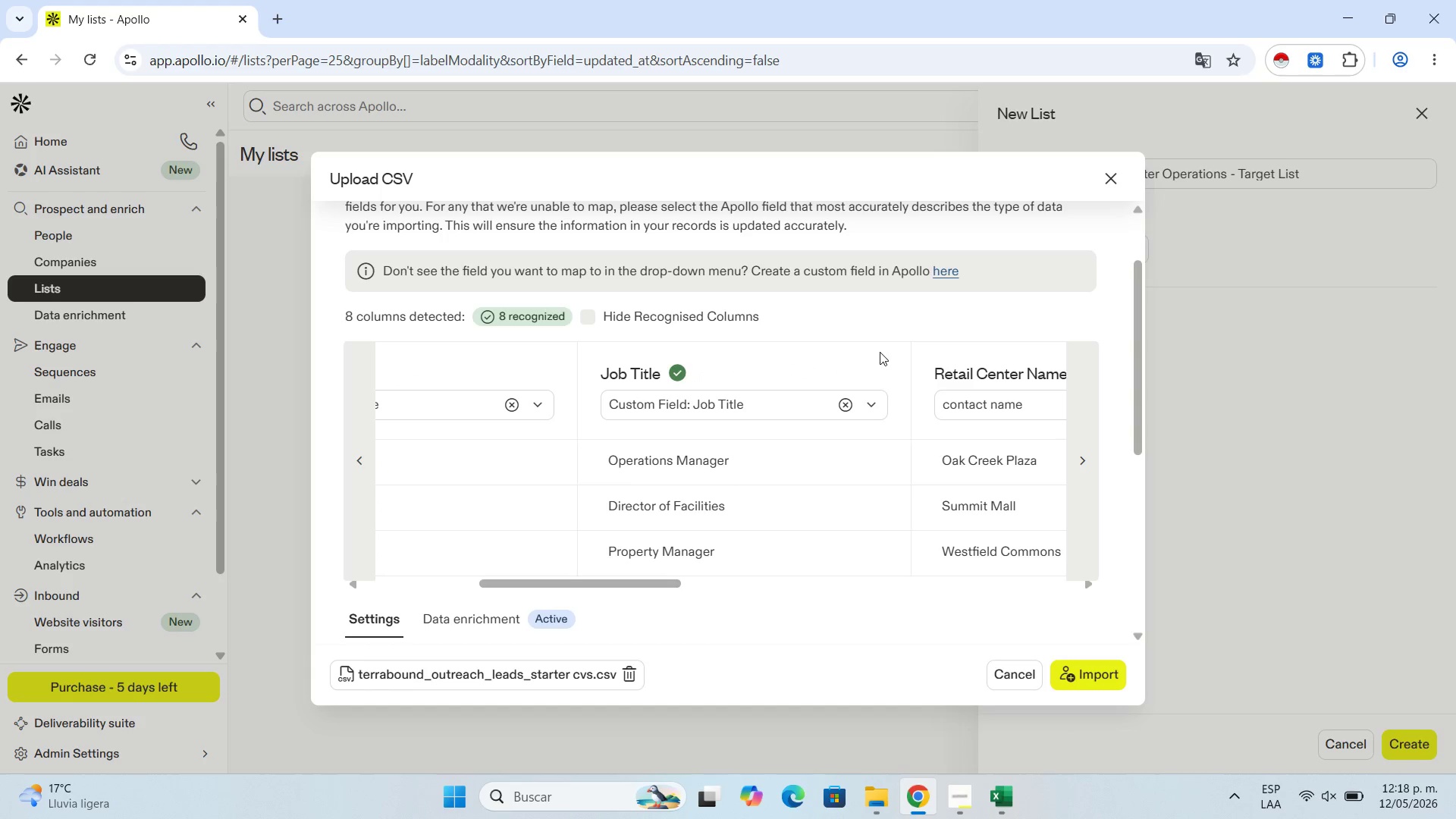 
left_click([867, 410])
 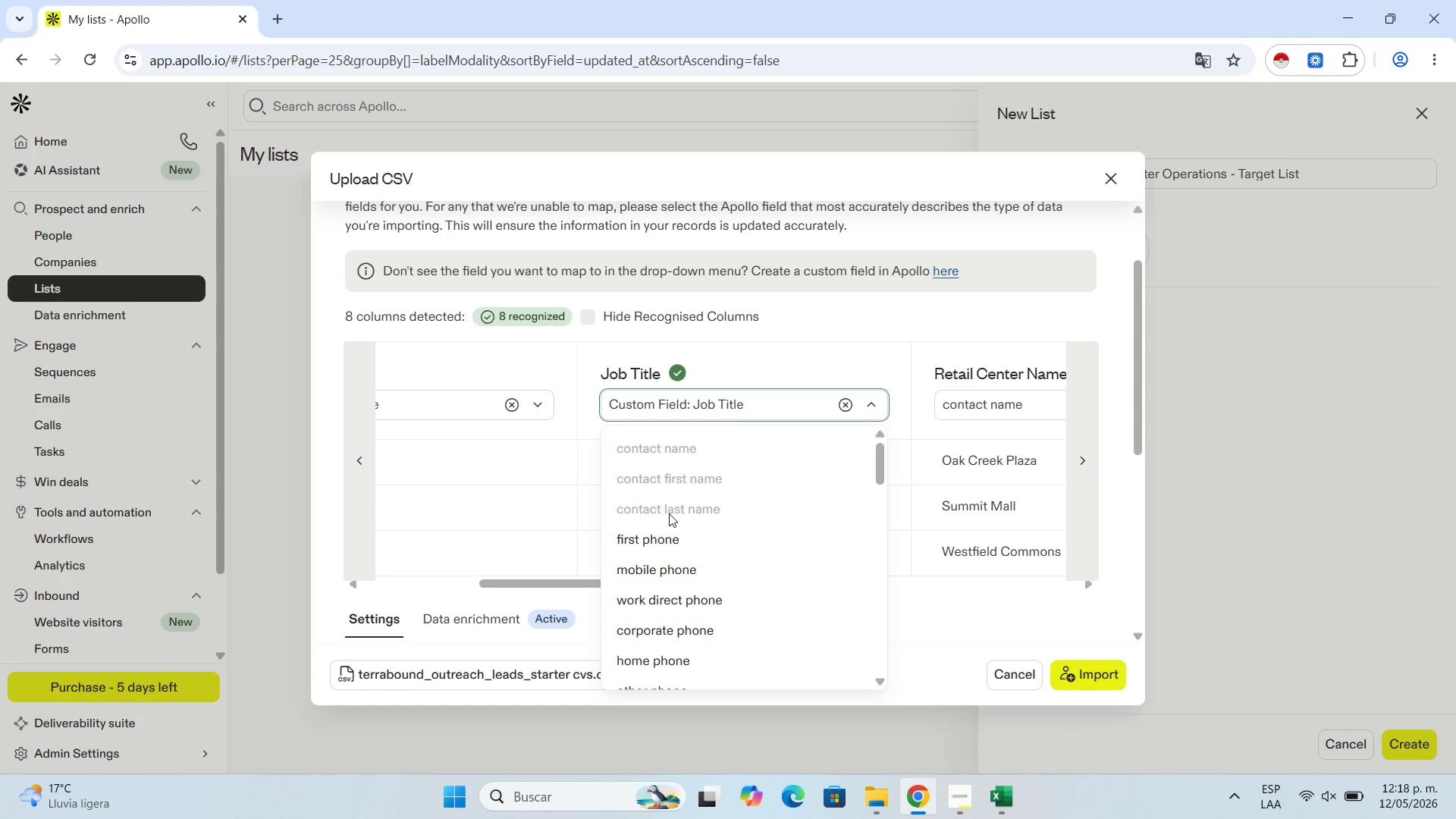 
scroll: coordinate [673, 522], scroll_direction: down, amount: 1.0
 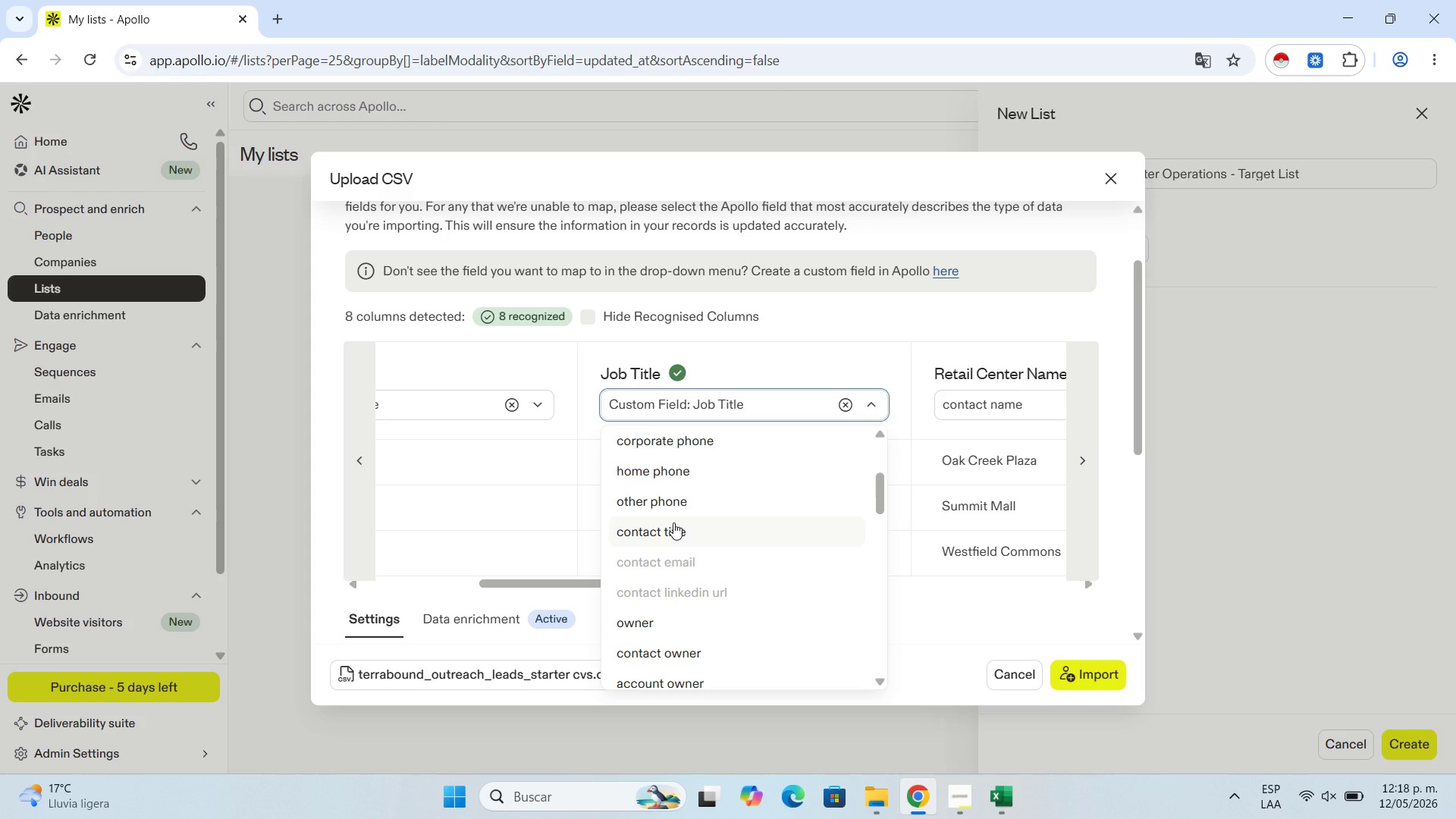 
left_click([673, 522])
 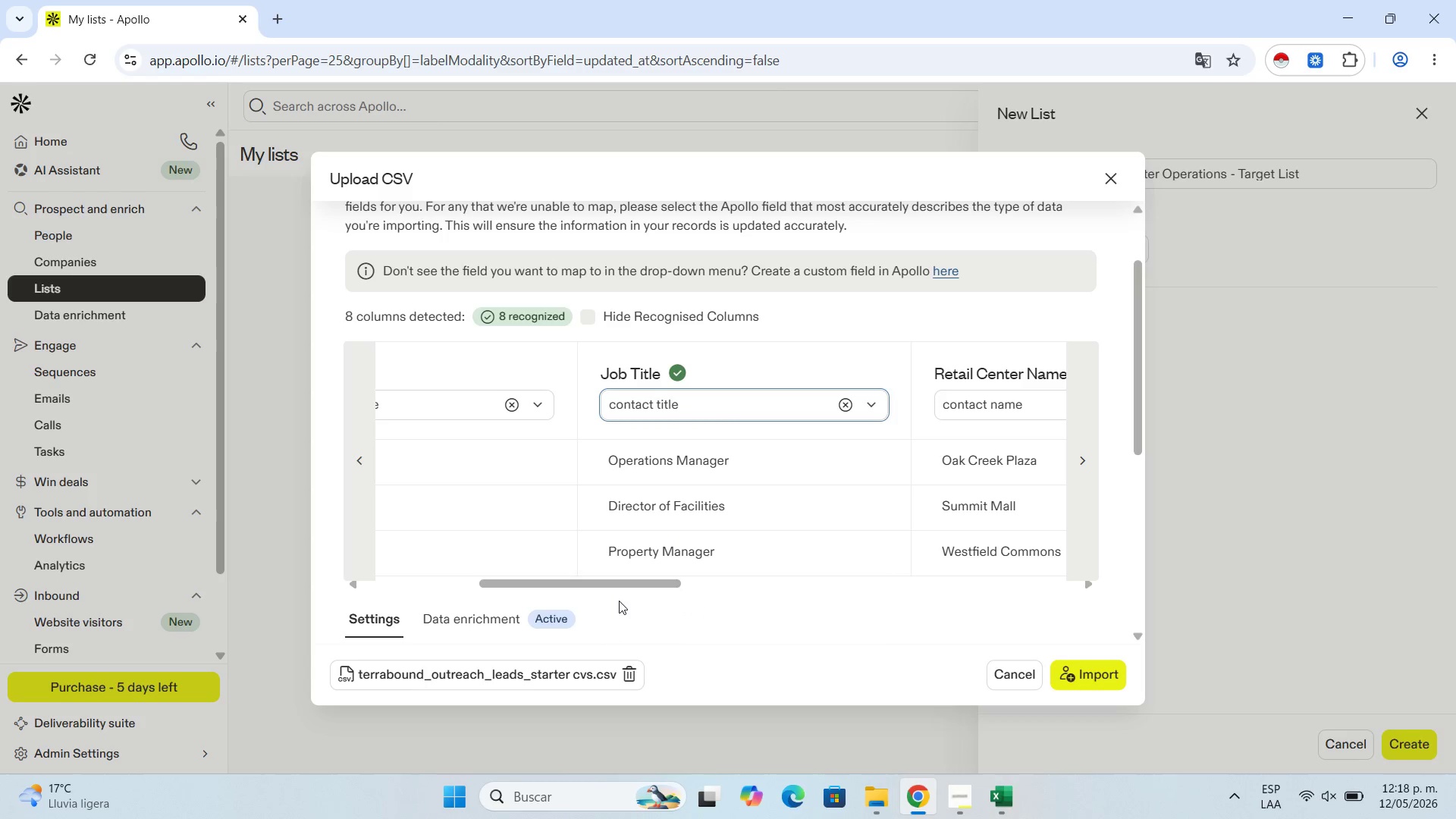 
left_click_drag(start_coordinate=[619, 588], to_coordinate=[708, 595])
 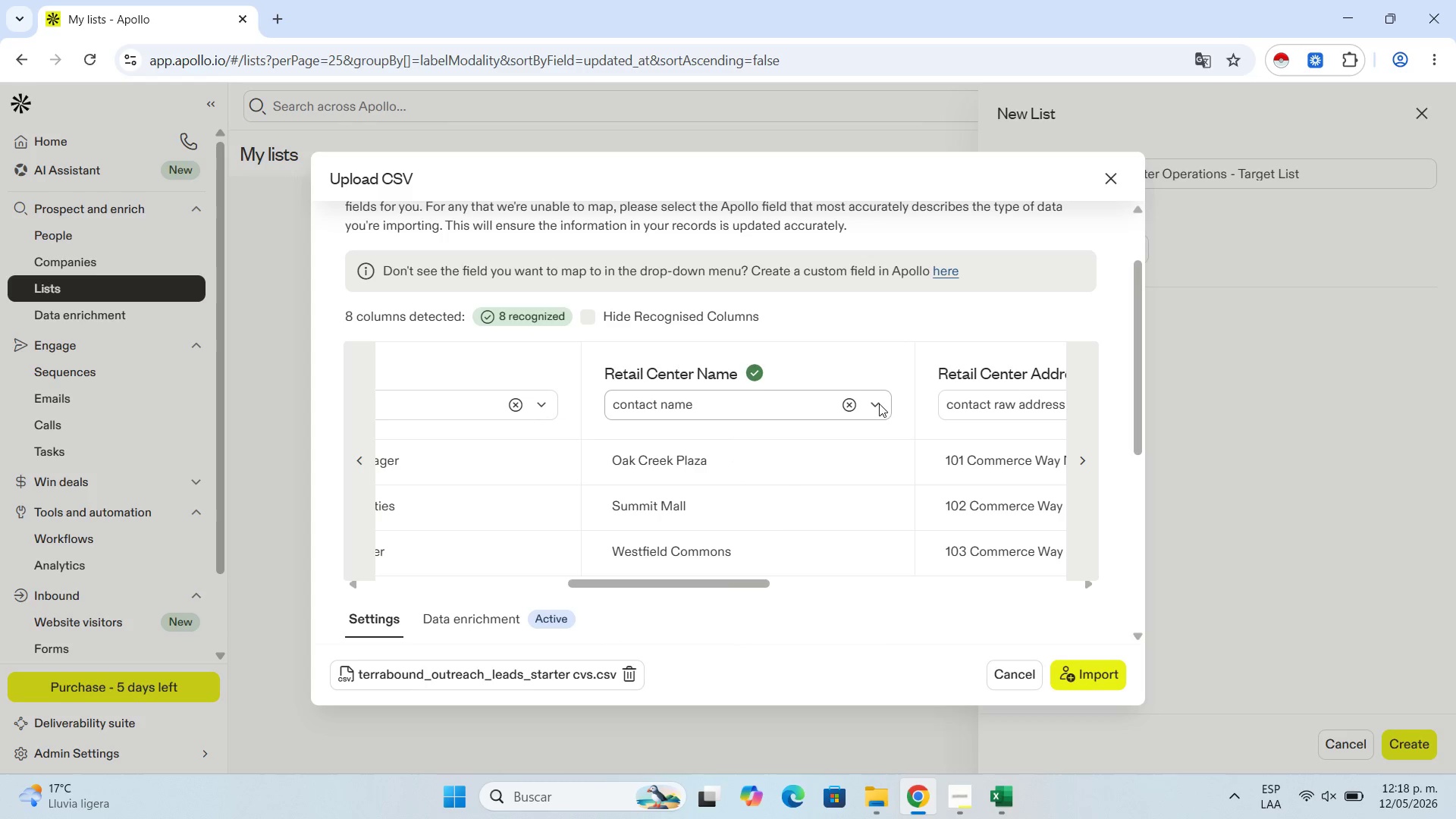 
left_click([874, 409])
 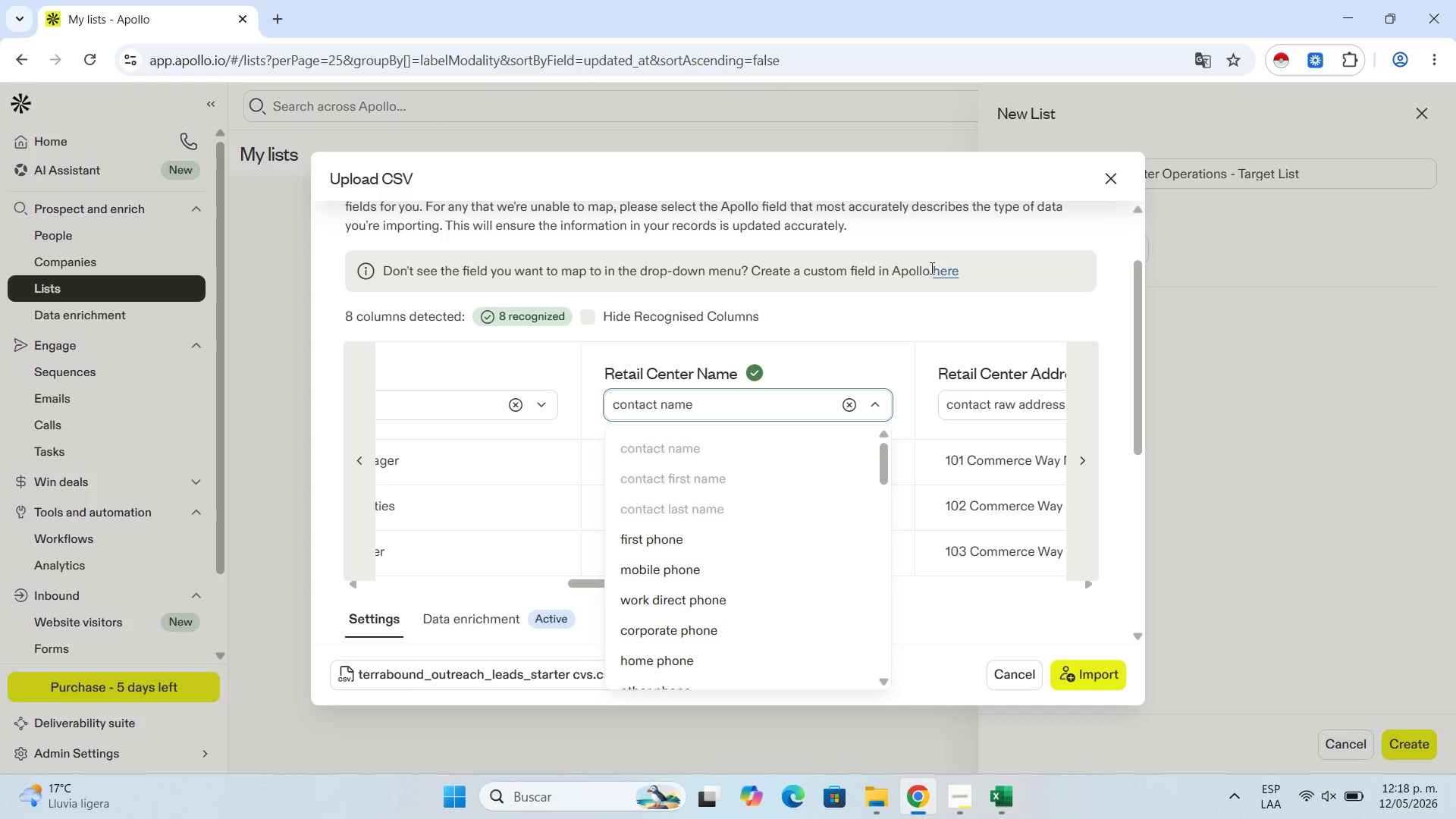 
left_click([943, 266])
 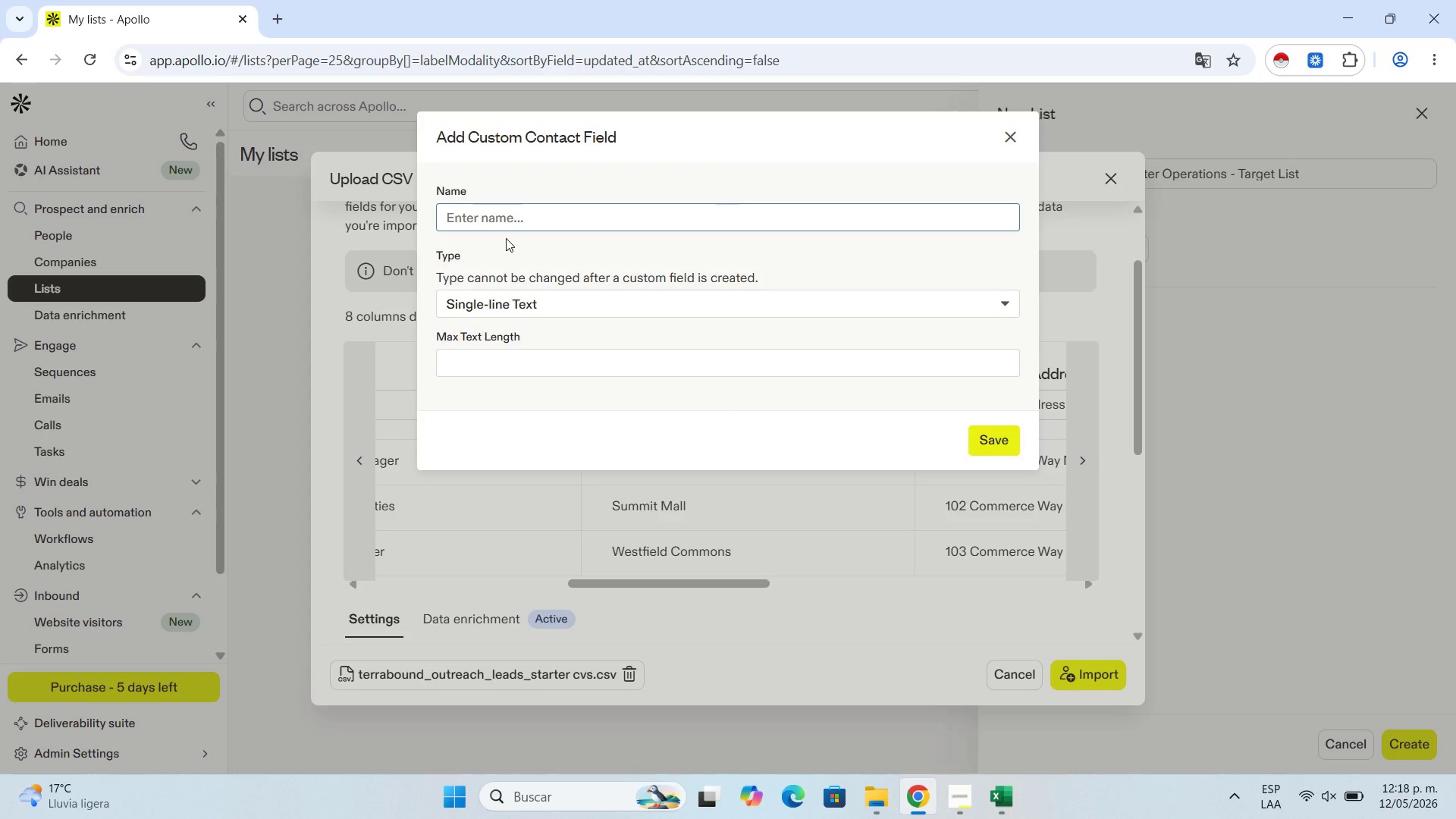 
wait(9.39)
 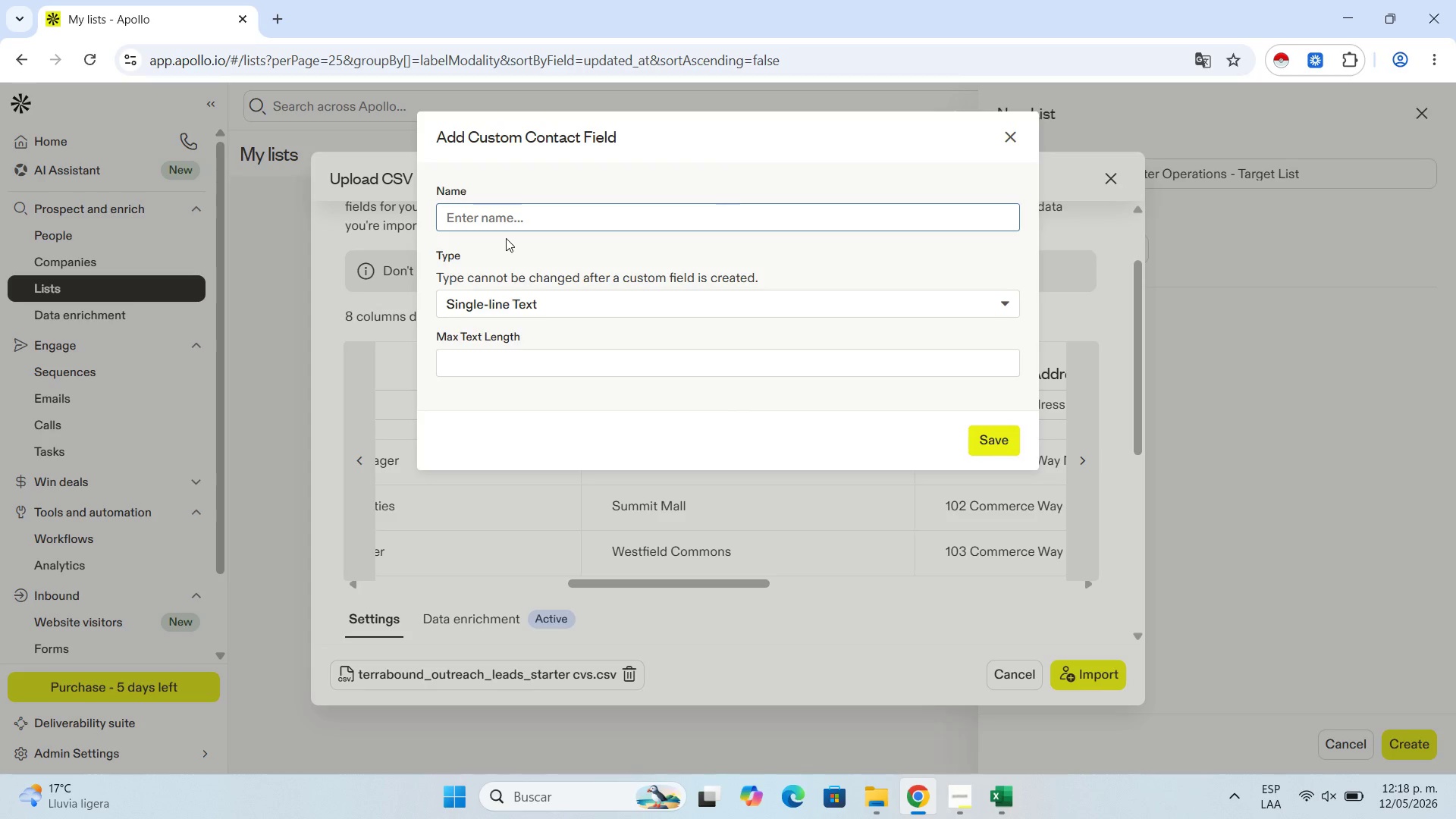 
type(Retail_Center_Name)
 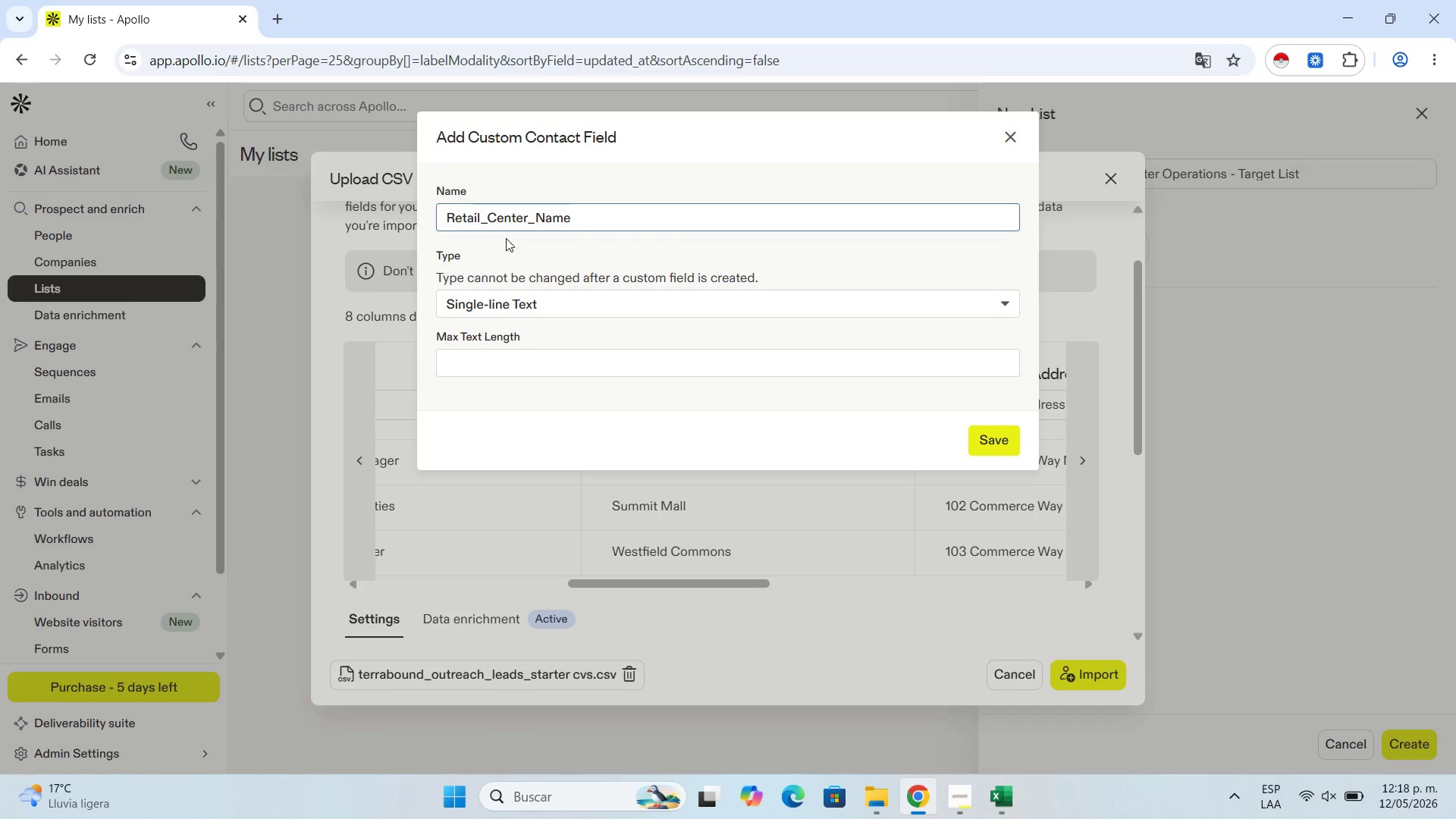 
wait(11.62)
 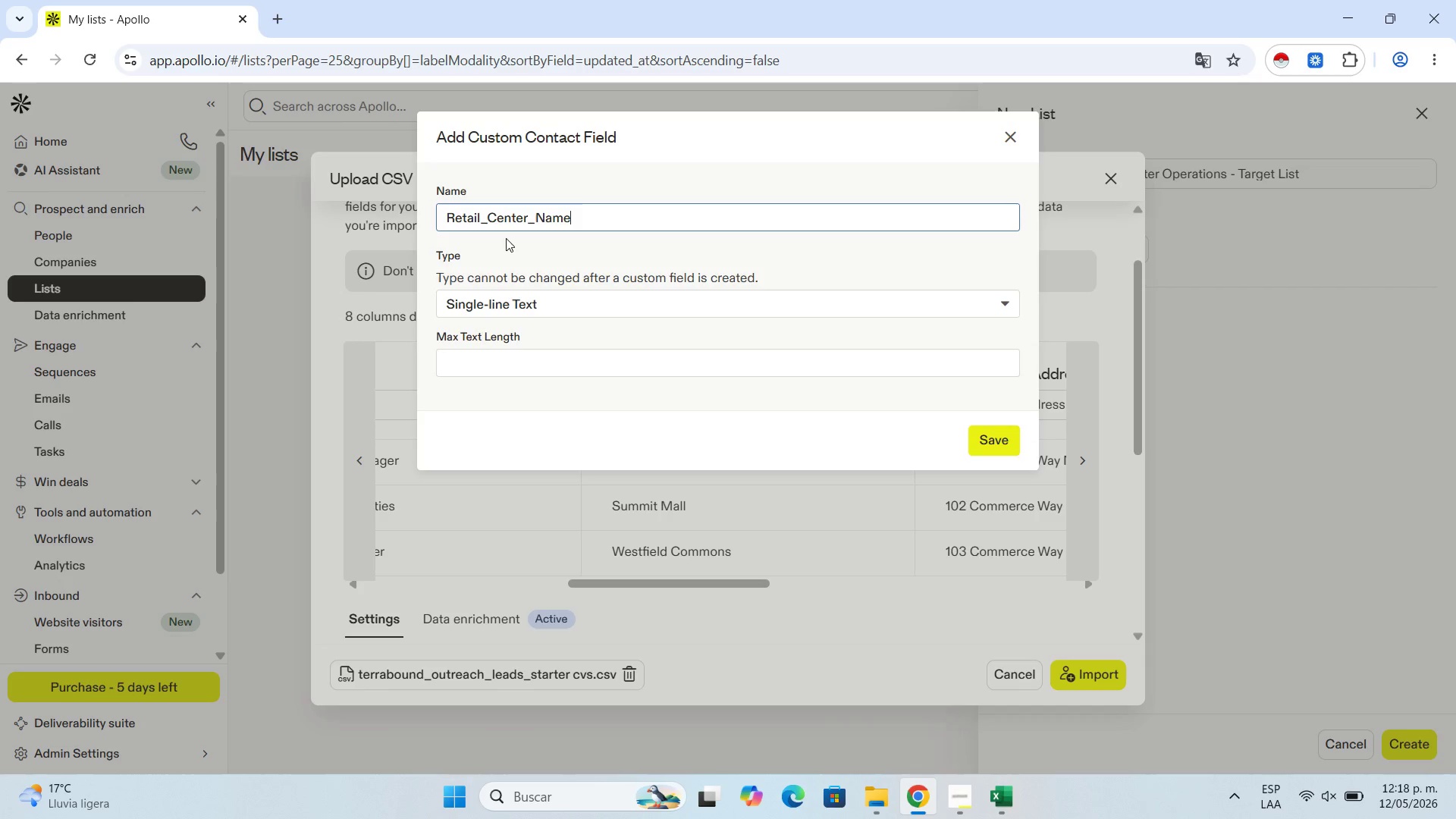 
left_click([490, 360])
 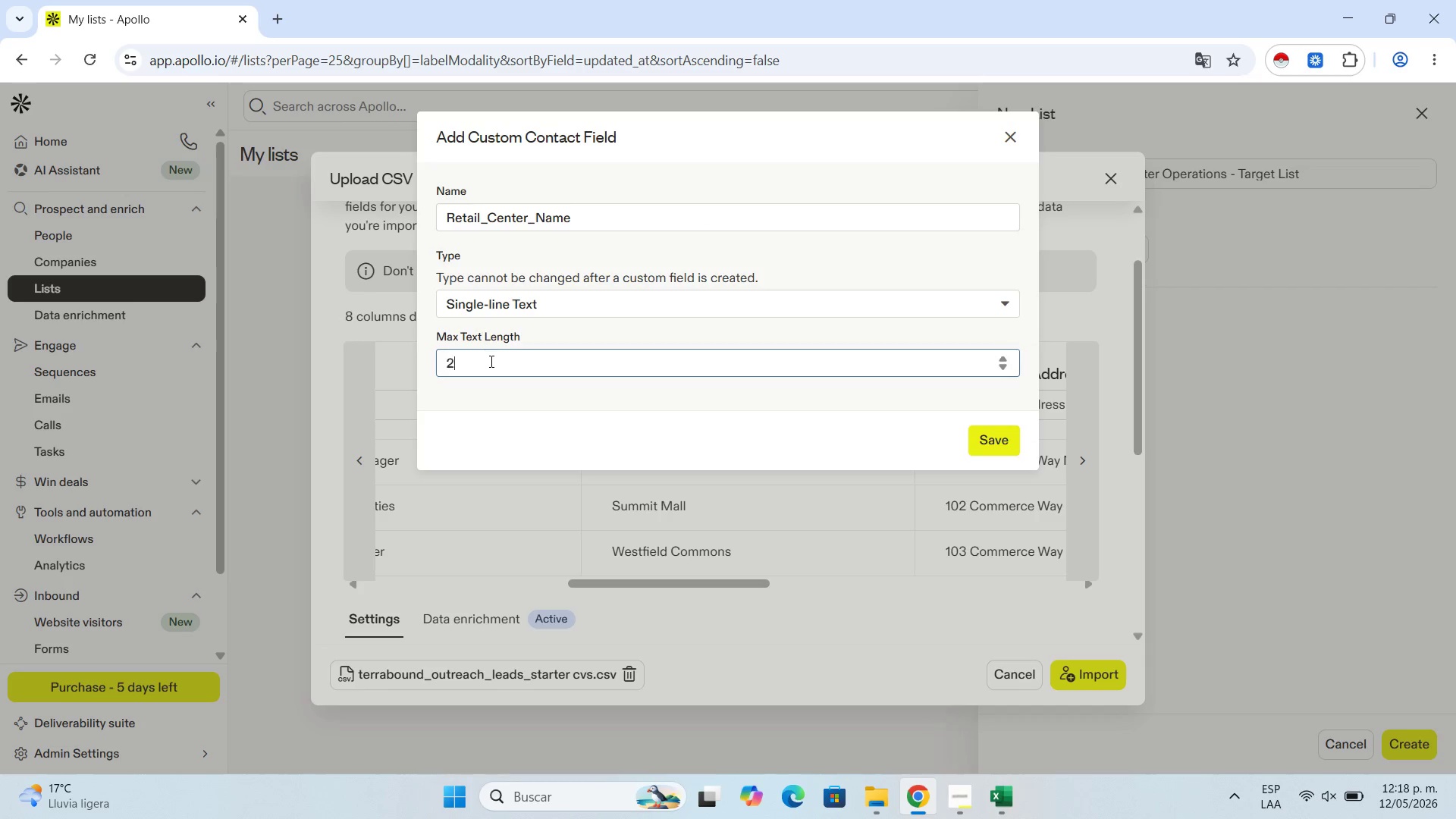 
key(Numpad2)
 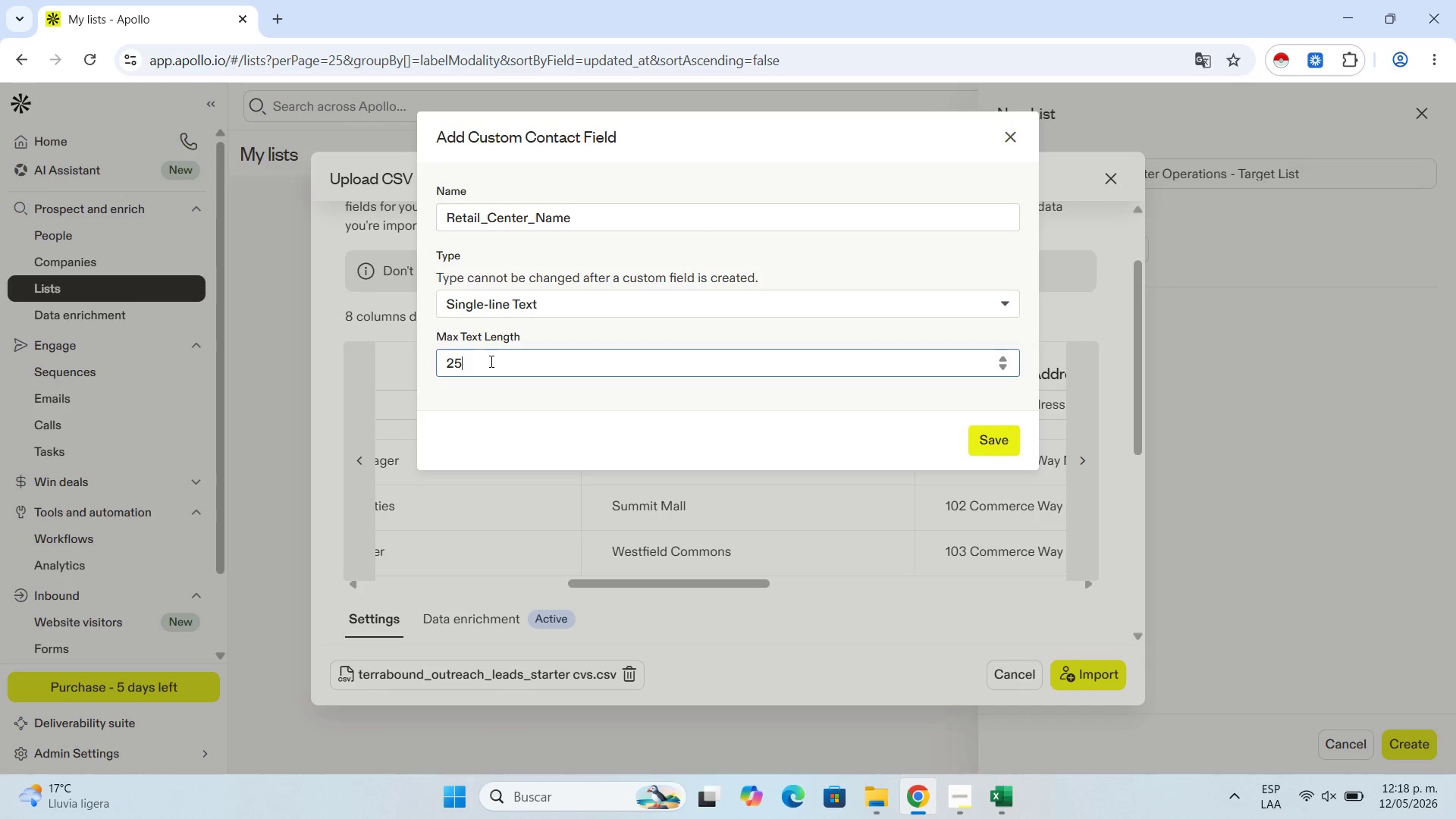 
key(Numpad5)
 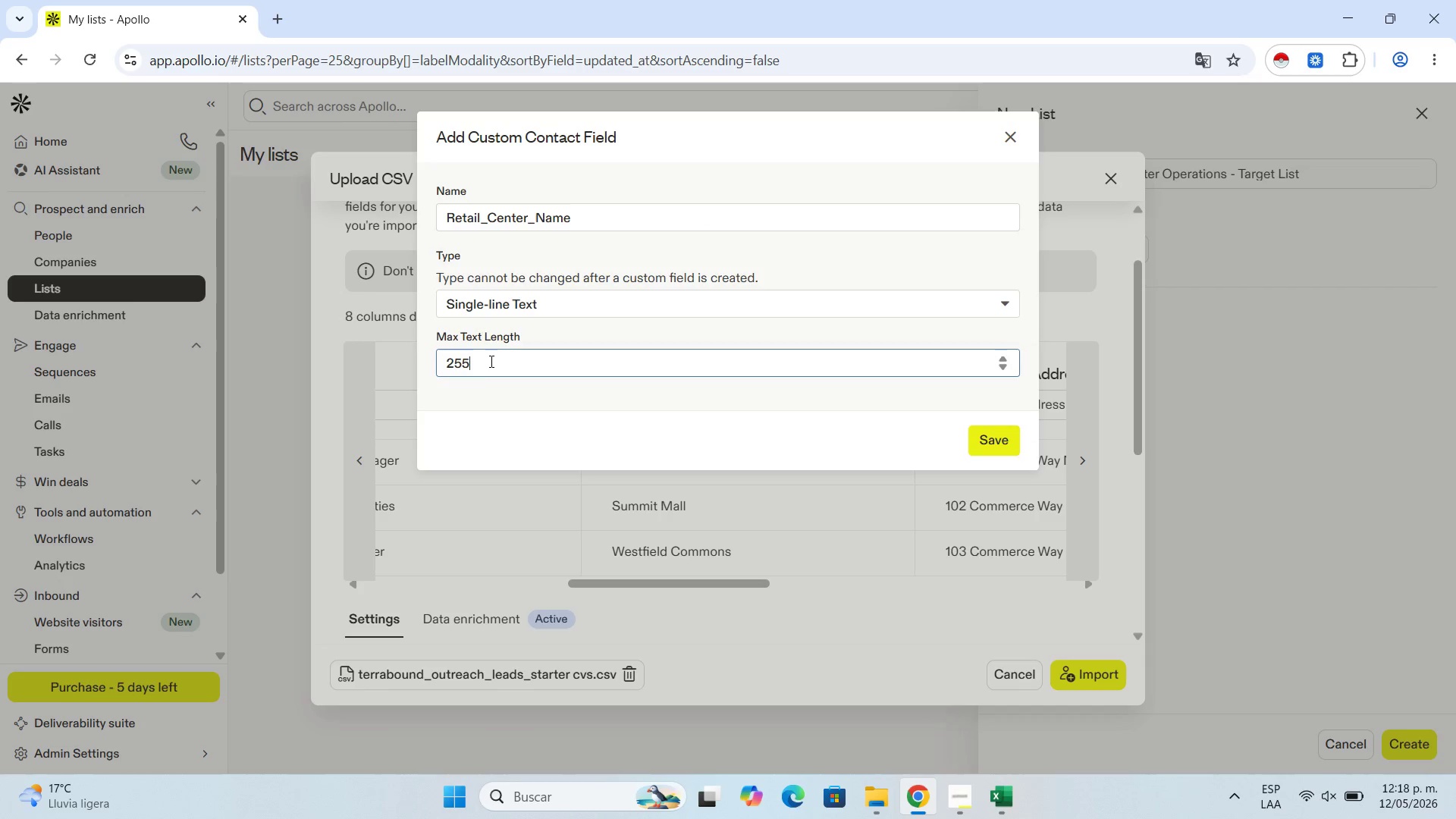 
key(Numpad5)
 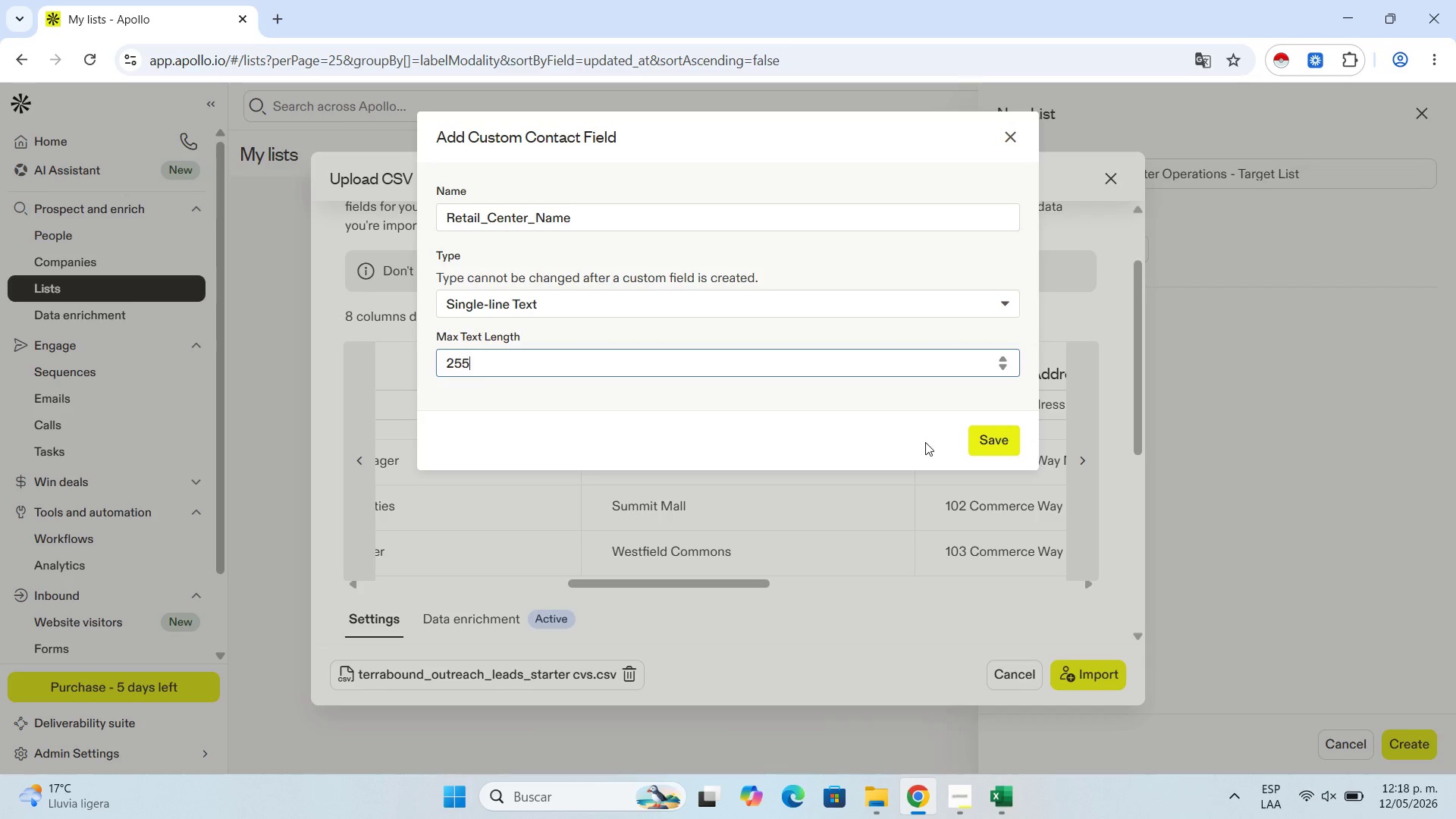 
wait(5.41)
 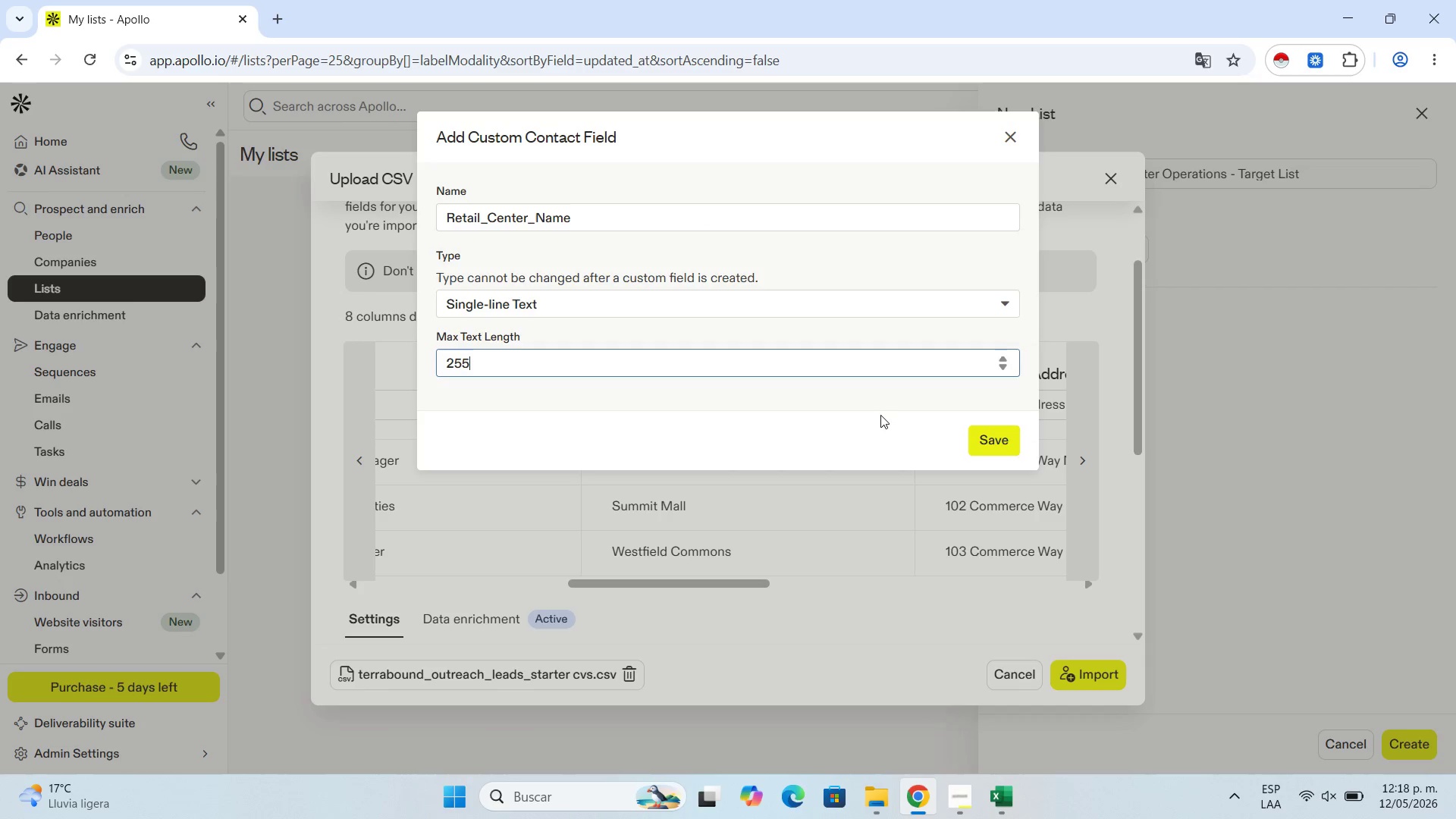 
left_click([971, 435])
 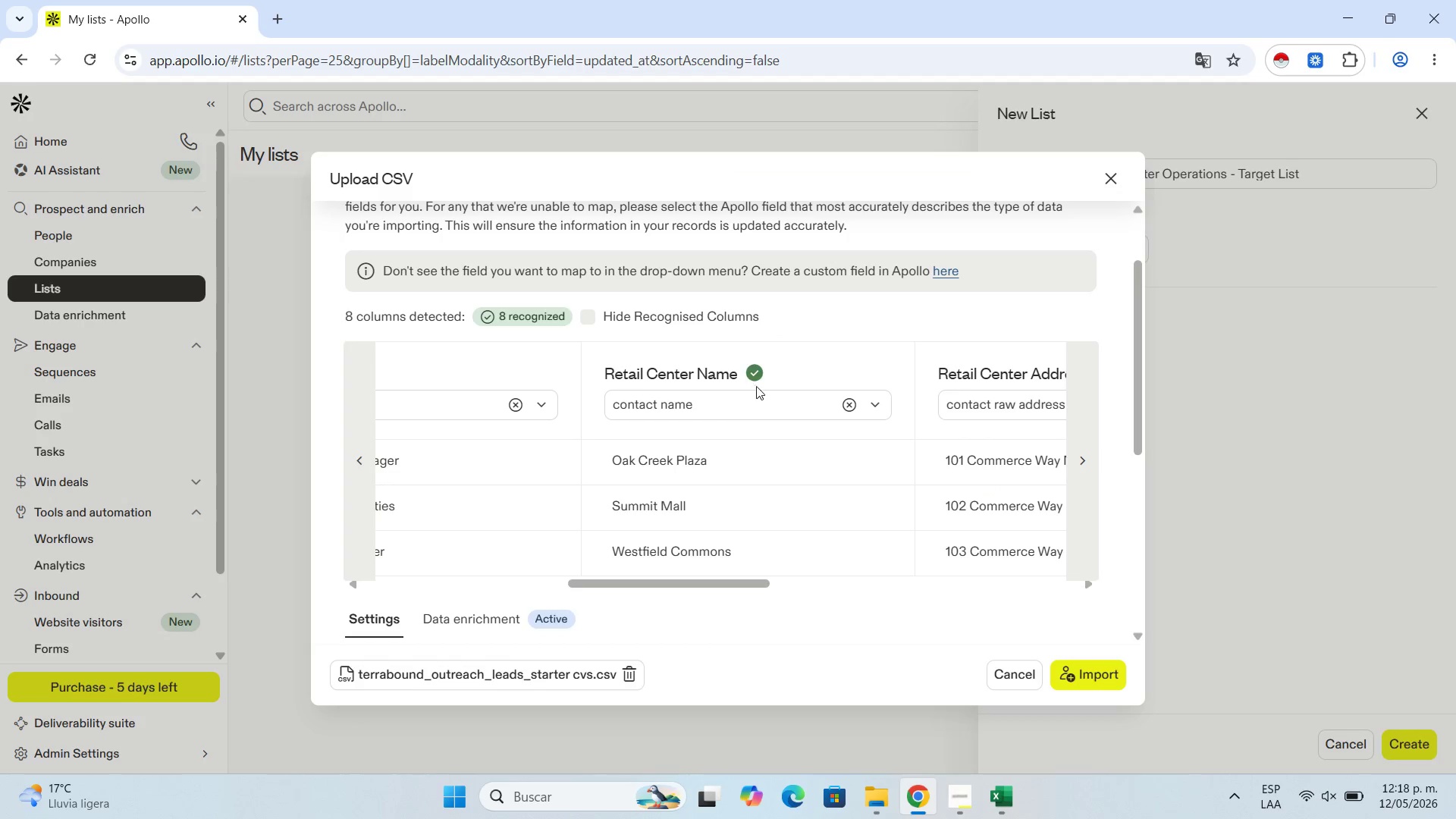 
left_click([808, 397])
 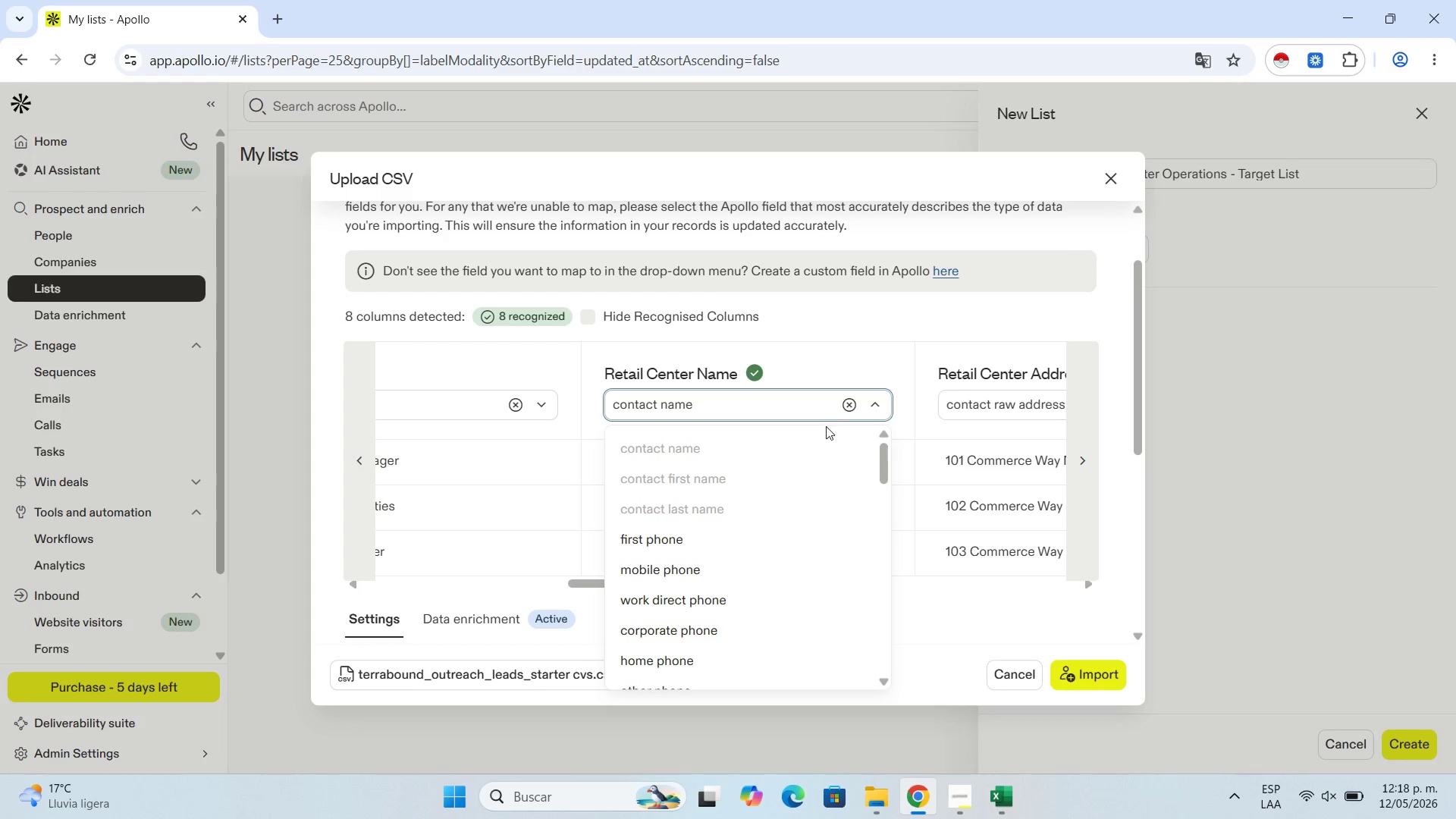 
scroll: coordinate [761, 626], scroll_direction: down, amount: 15.0
 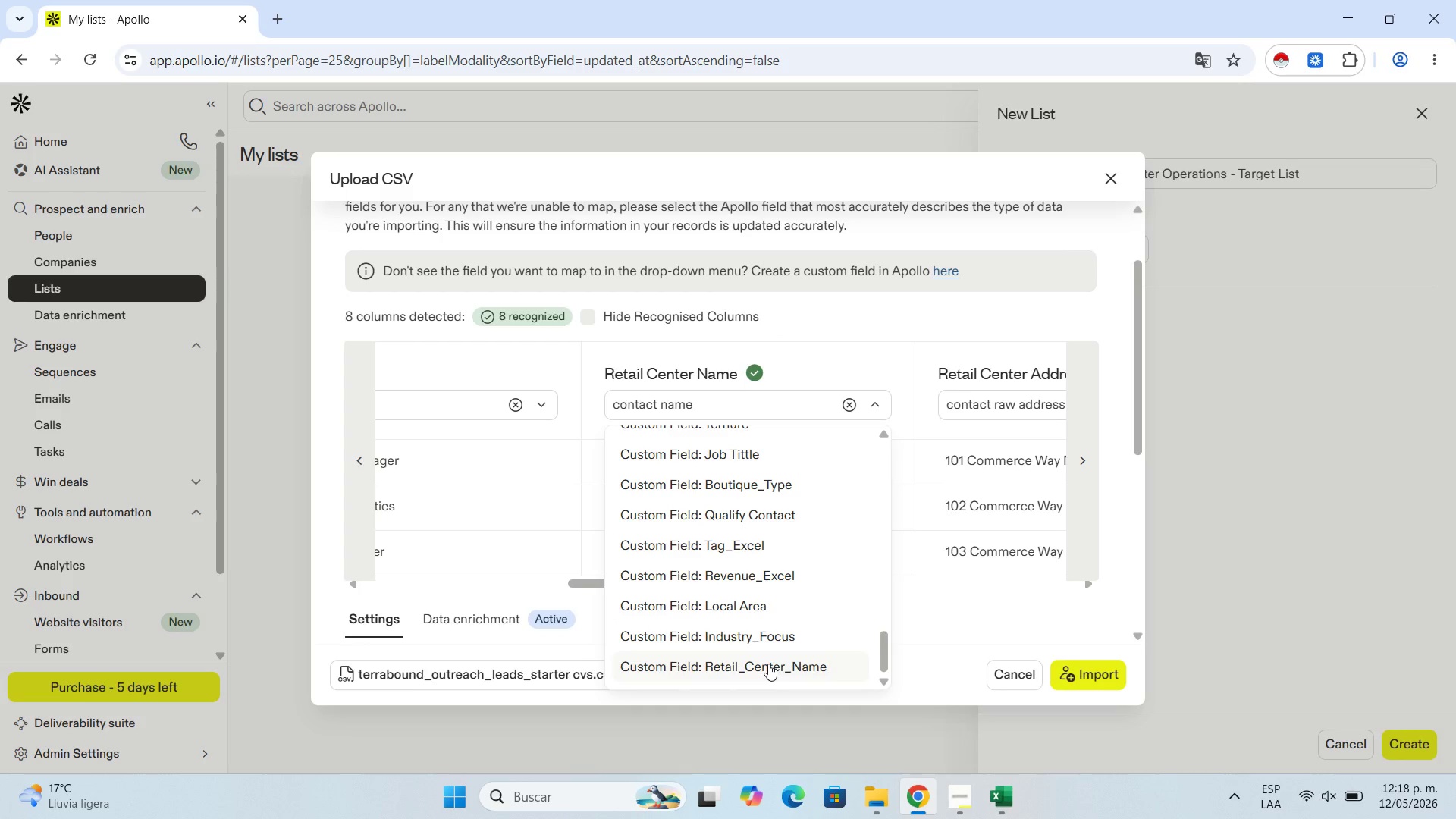 
left_click([768, 664])
 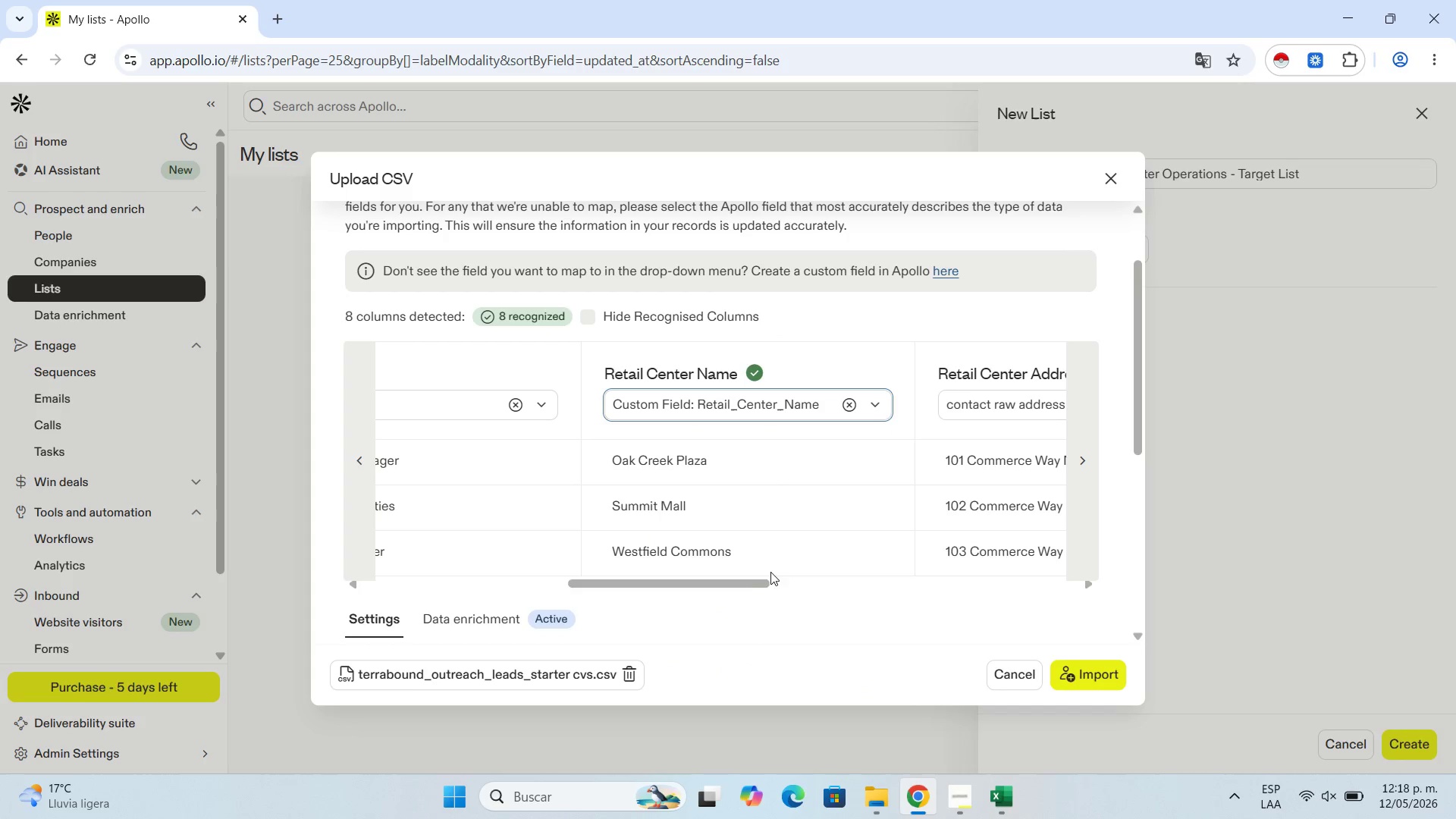 
left_click_drag(start_coordinate=[747, 580], to_coordinate=[845, 562])
 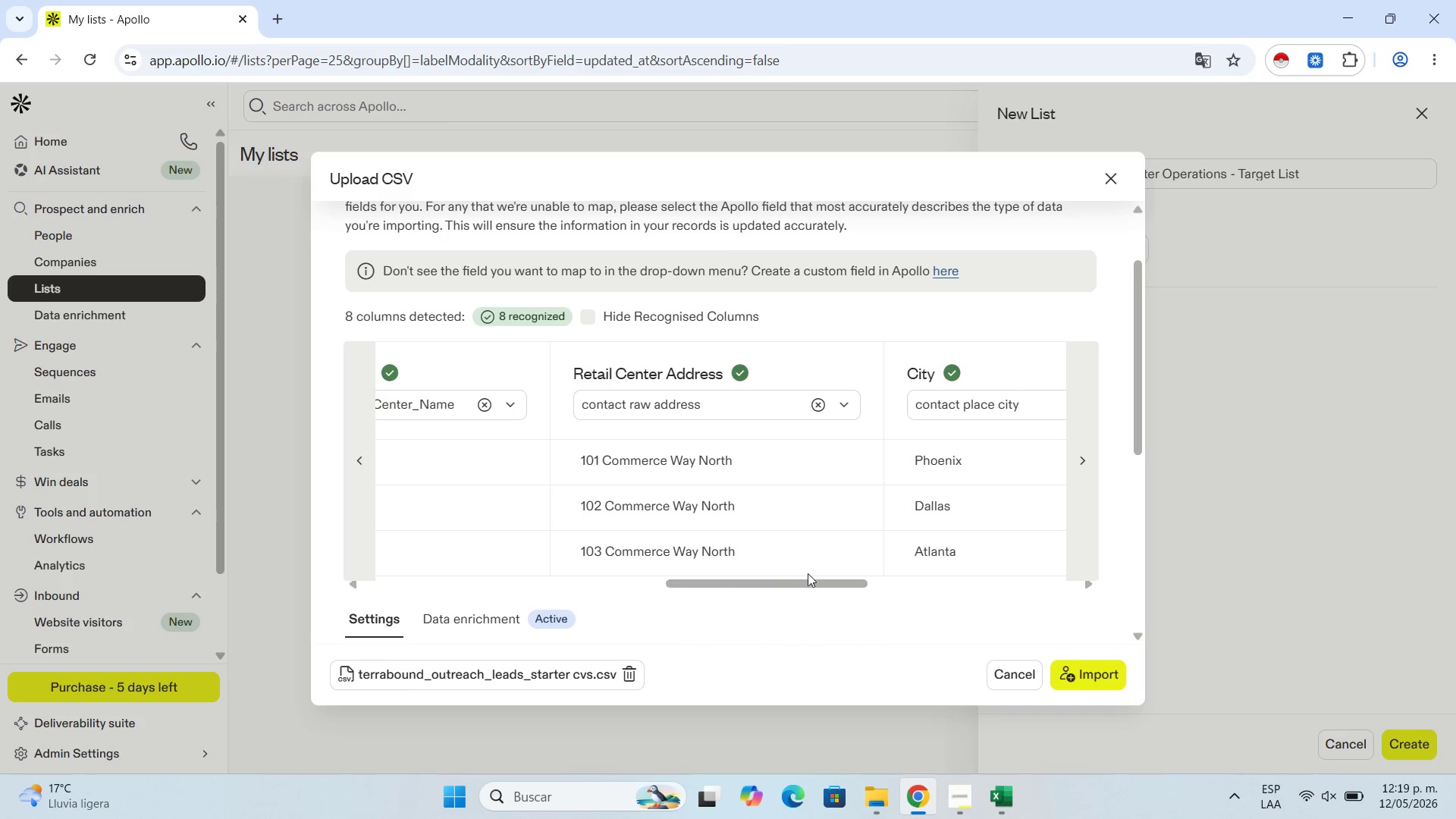 
left_click_drag(start_coordinate=[804, 580], to_coordinate=[873, 595])
 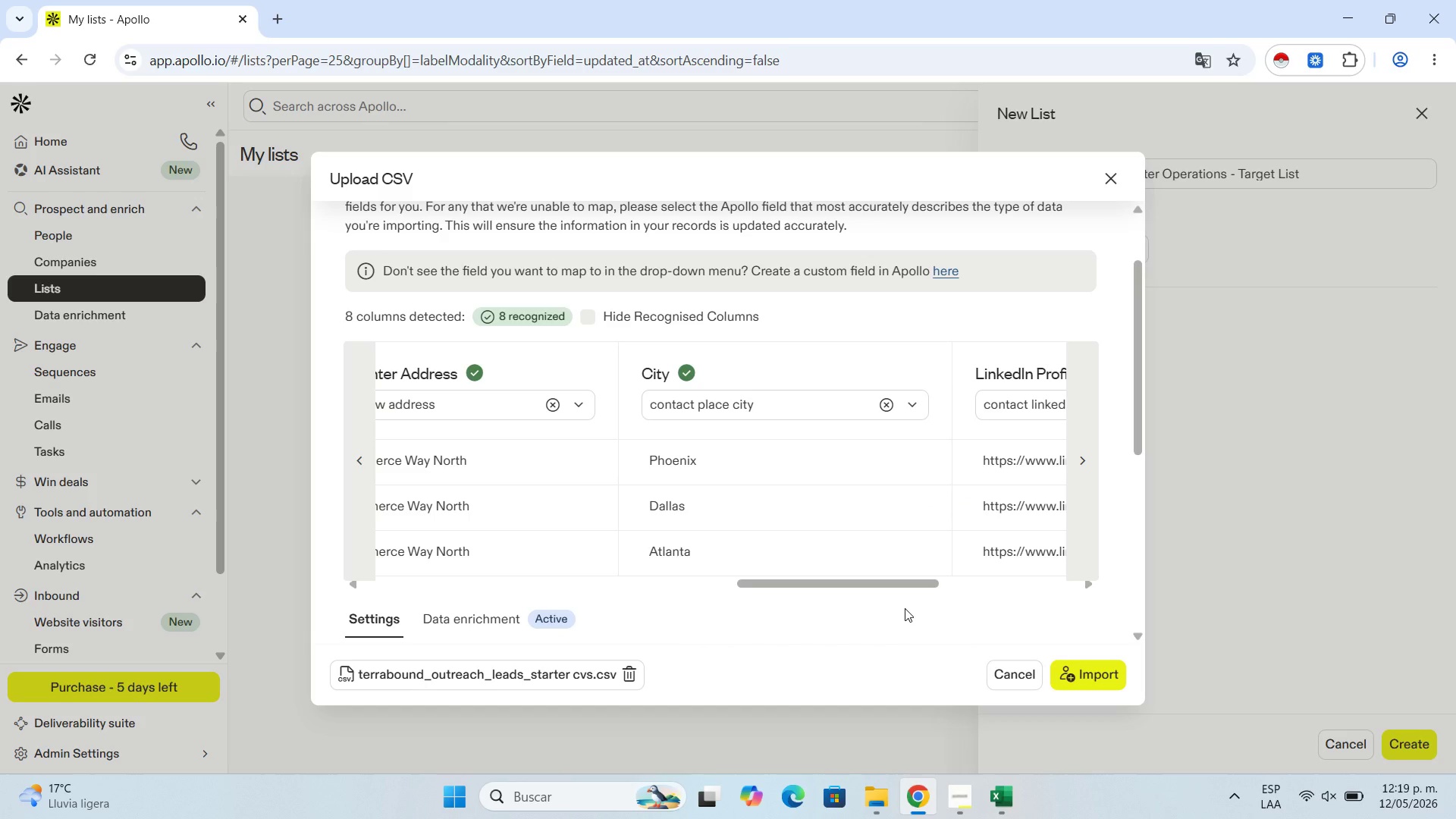 
wait(12.05)
 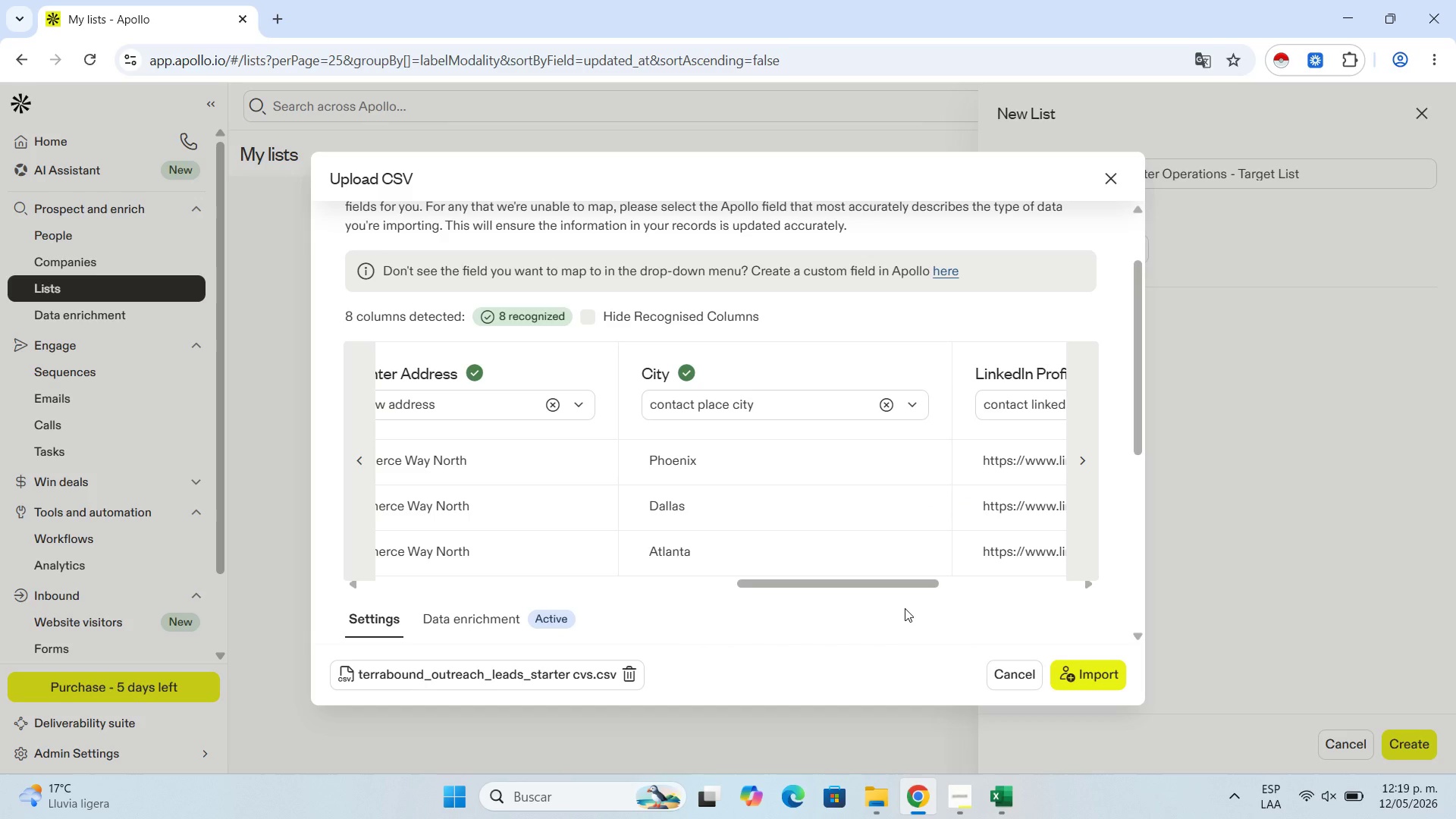 
left_click([1086, 674])
 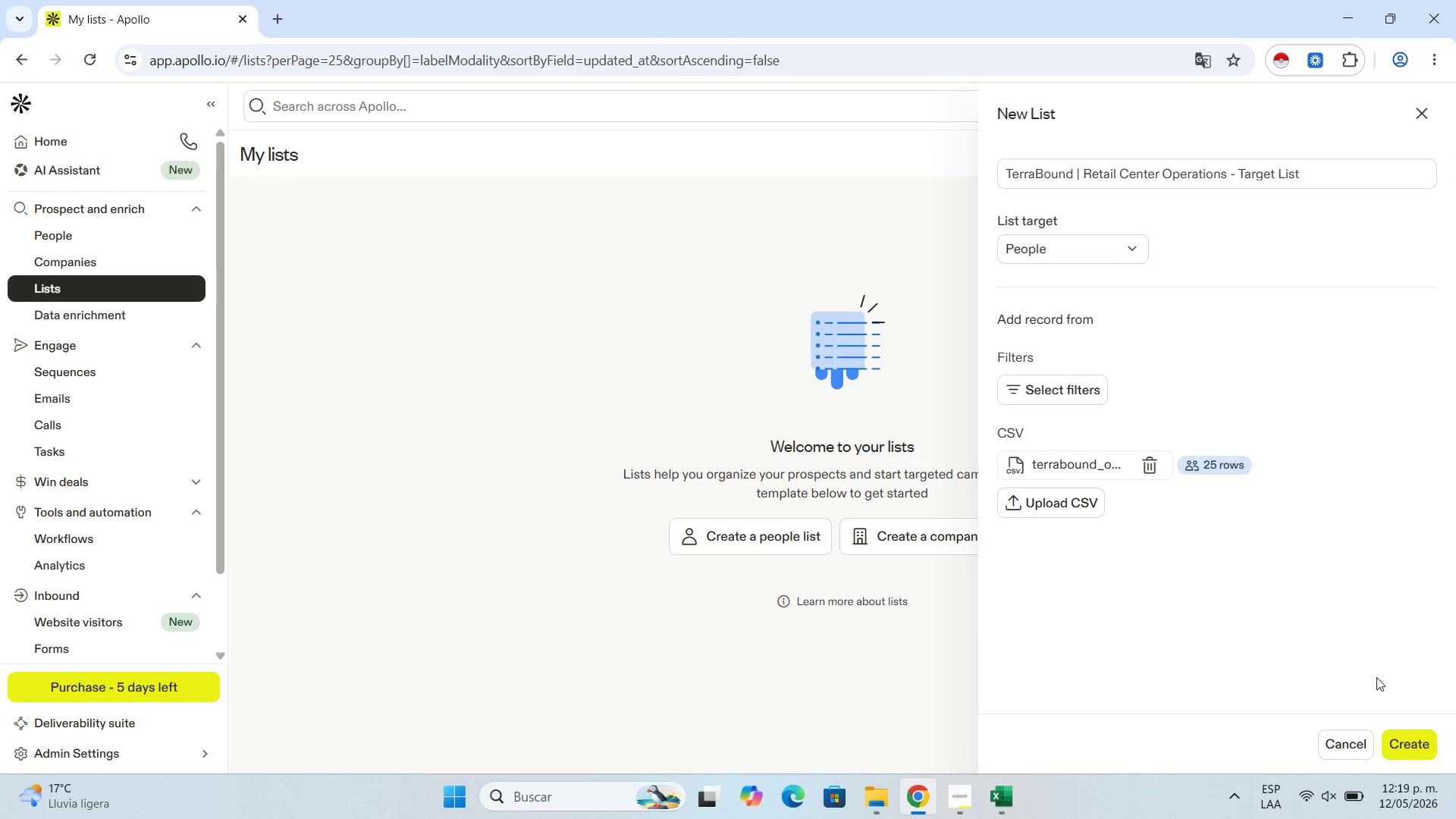 
left_click([1411, 756])
 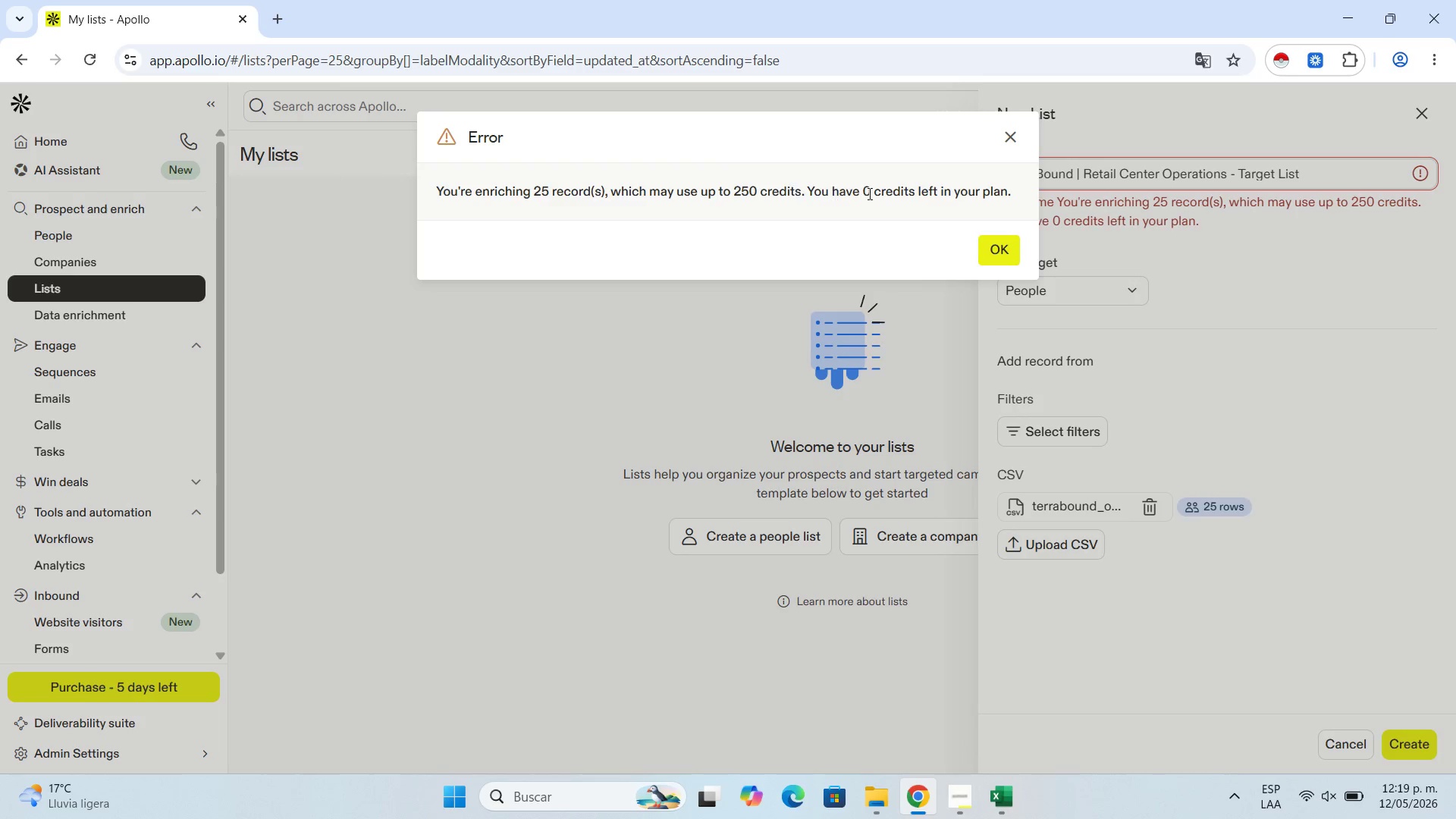 
wait(5.75)
 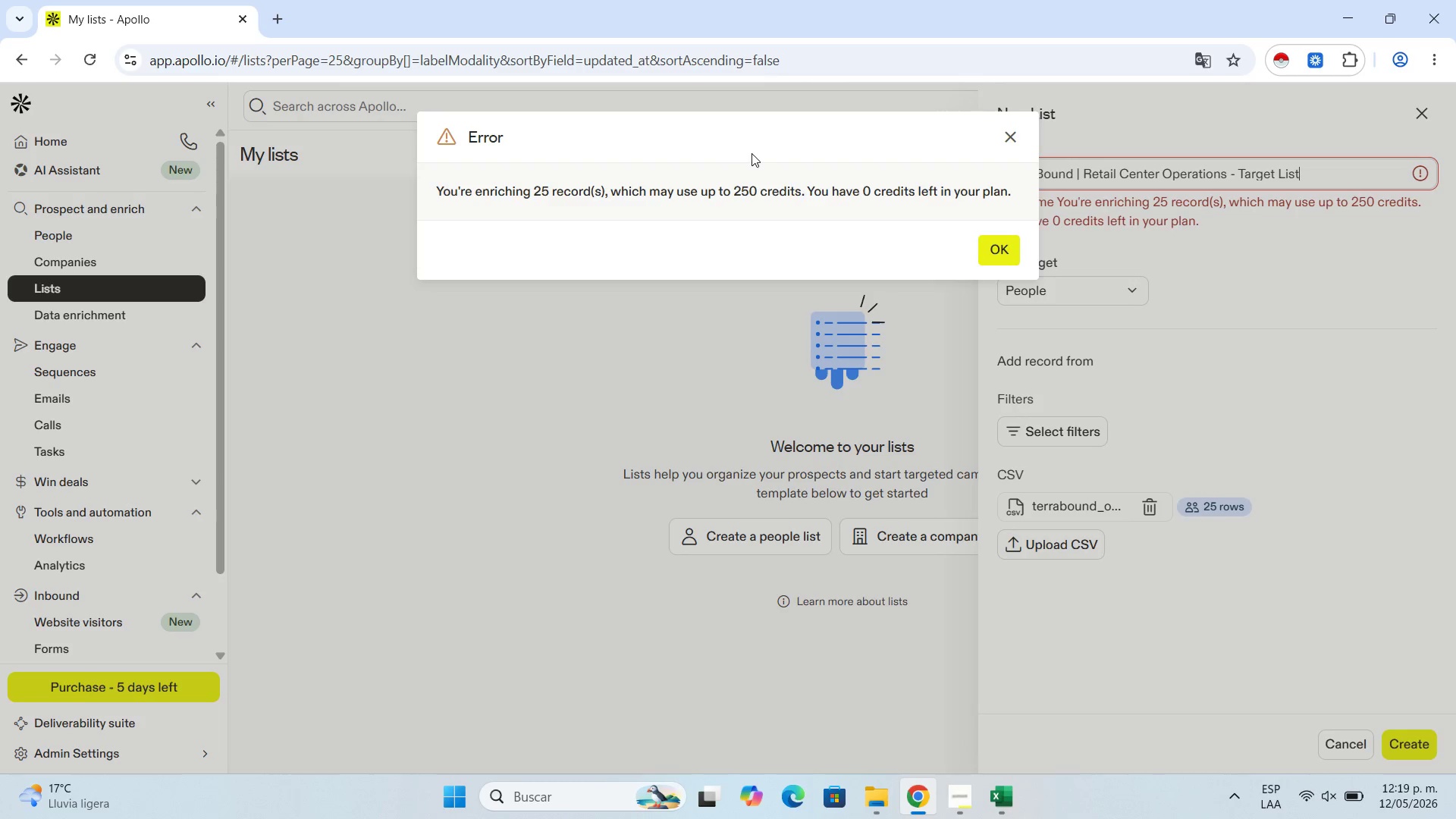 
left_click([978, 248])
 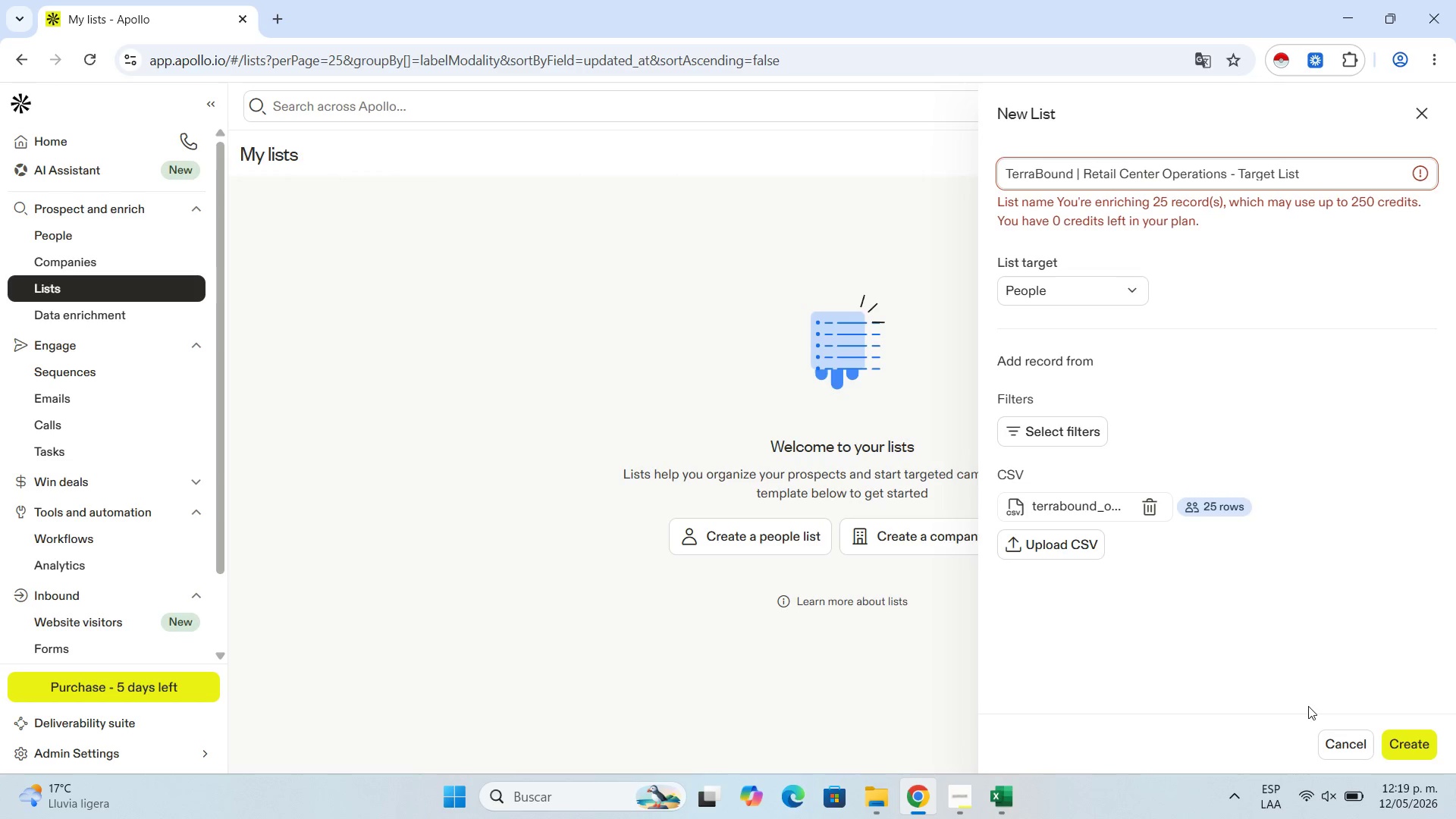 
left_click([1353, 744])
 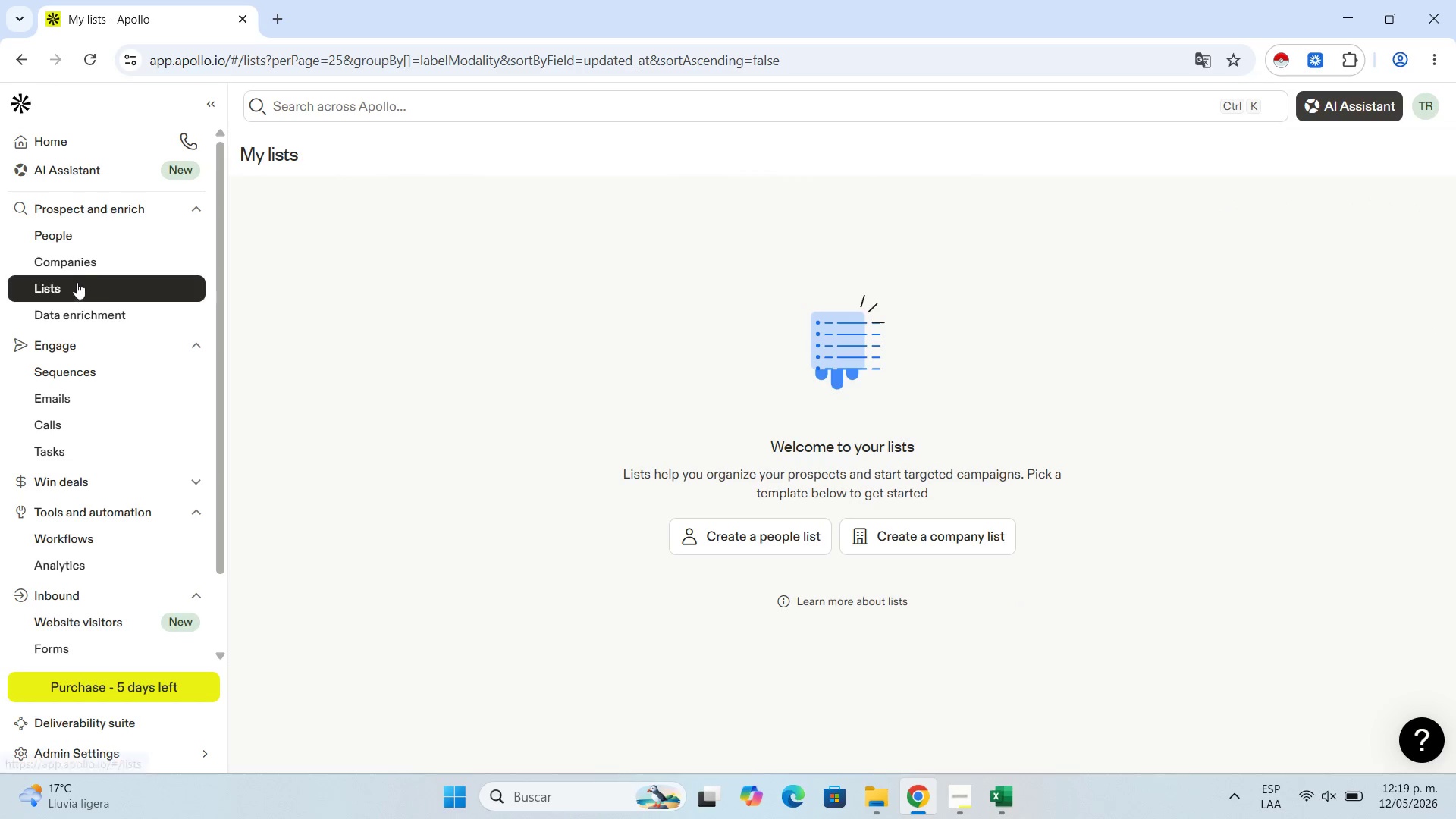 
left_click([79, 262])
 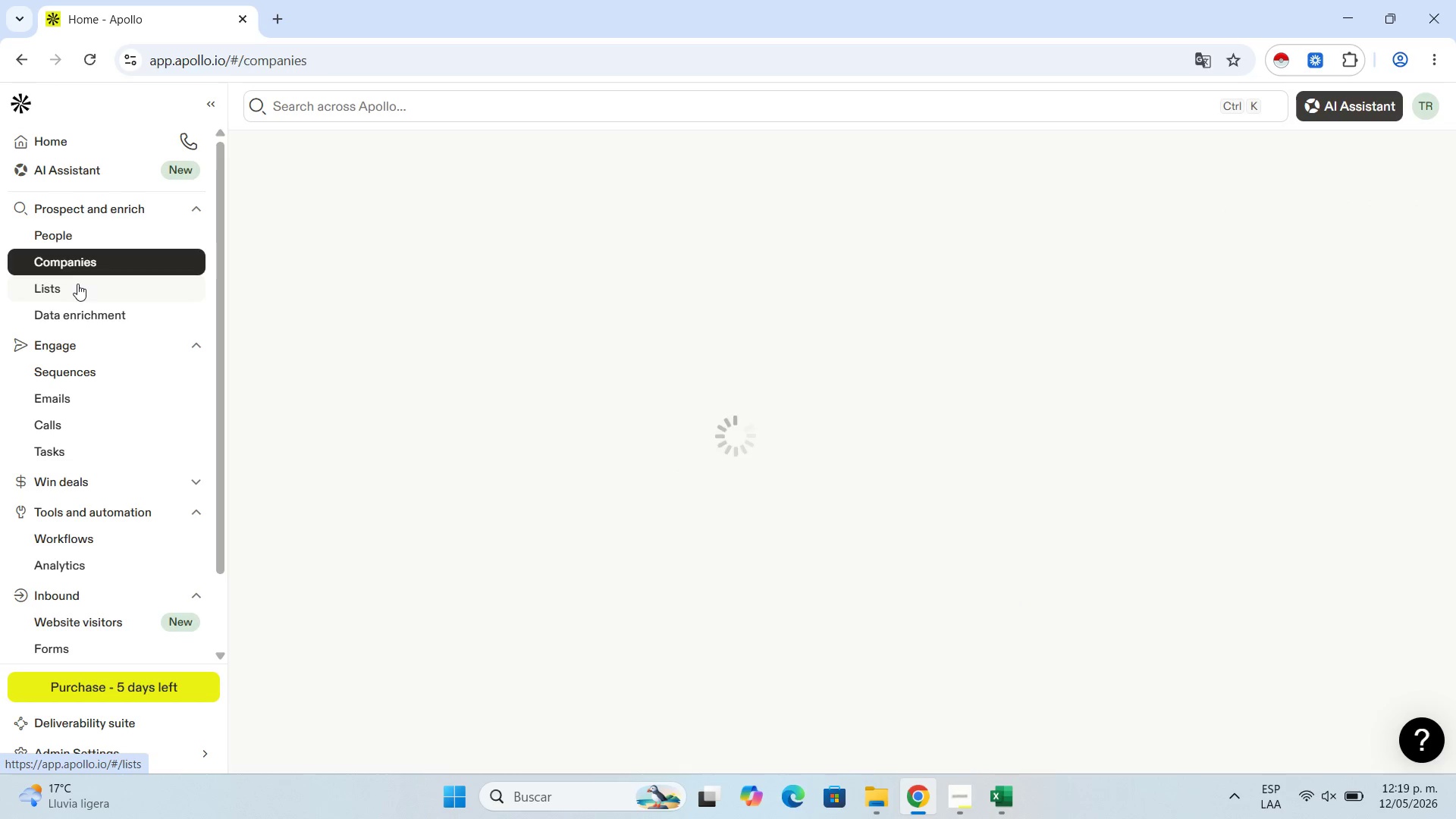 
left_click([77, 284])
 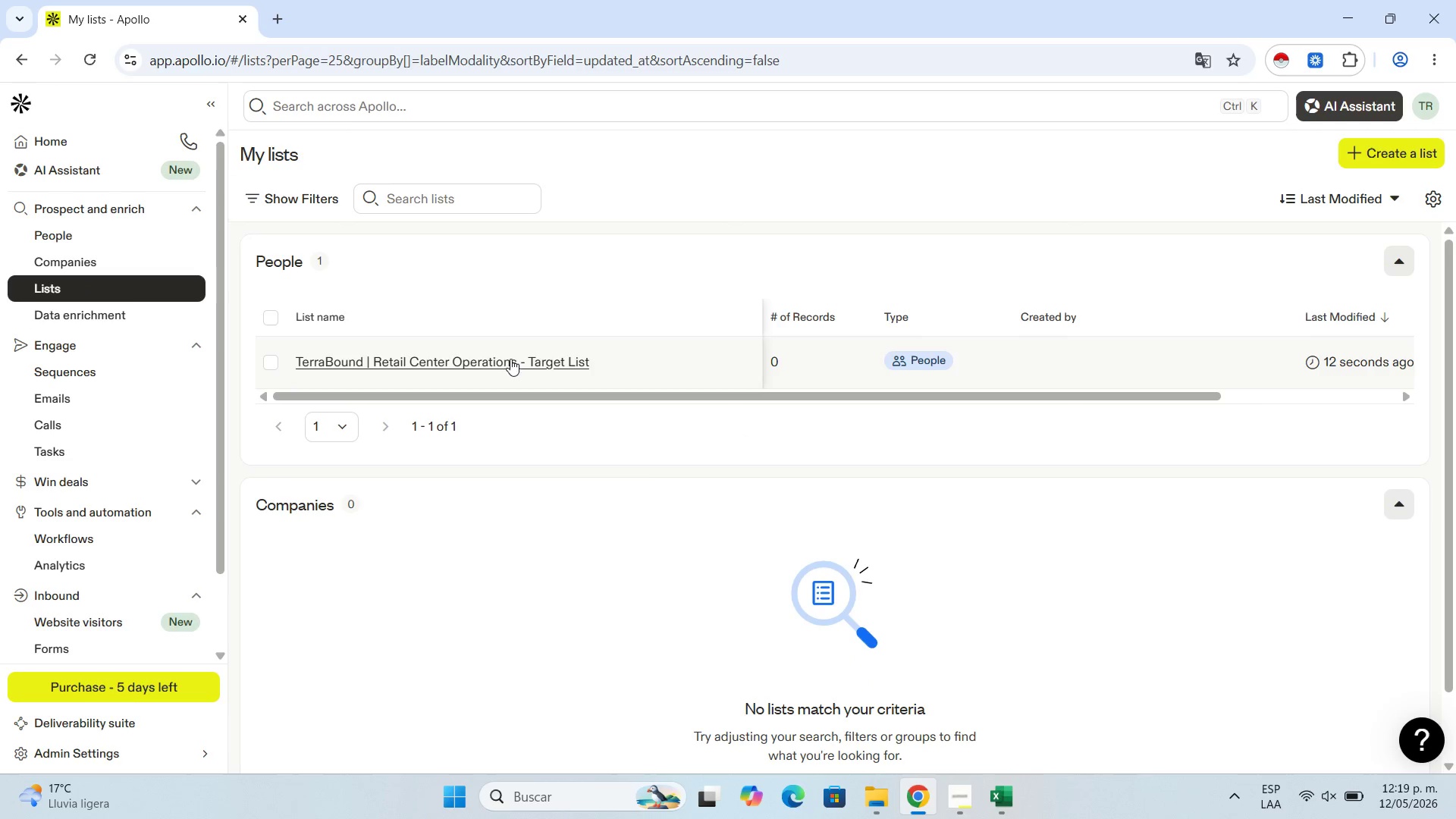 
left_click([517, 364])
 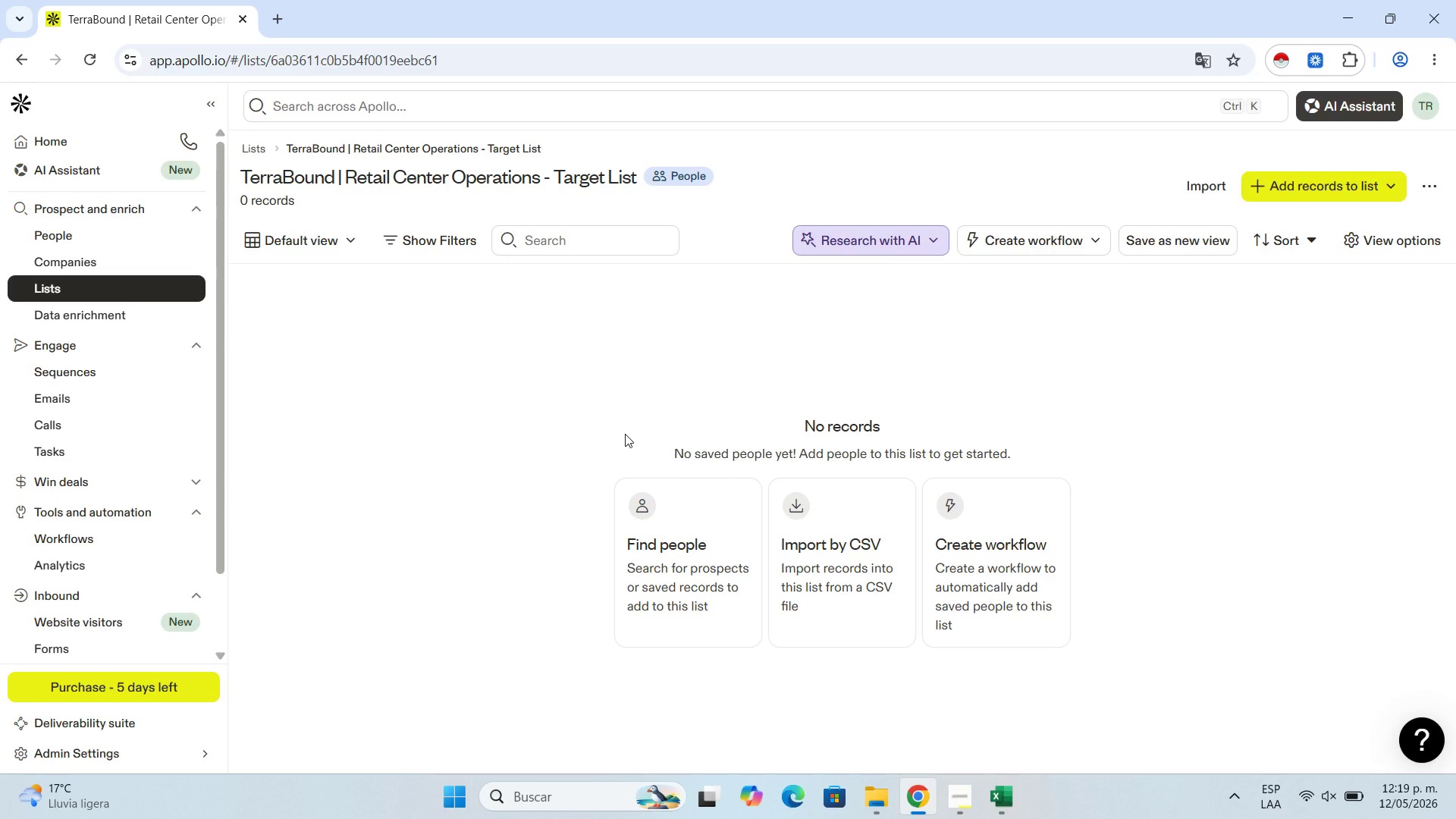 
wait(7.5)
 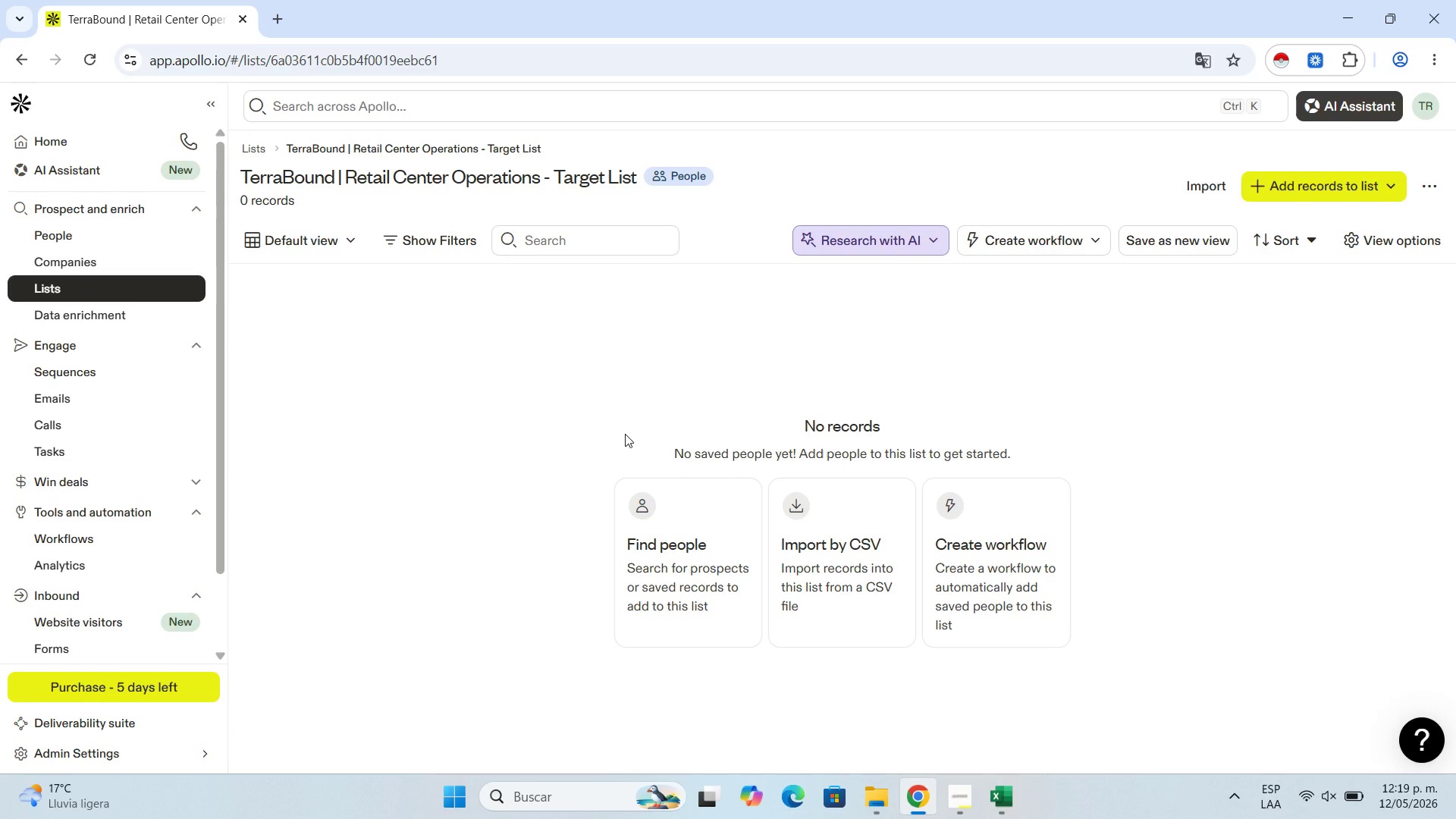 
left_click([1265, 189])
 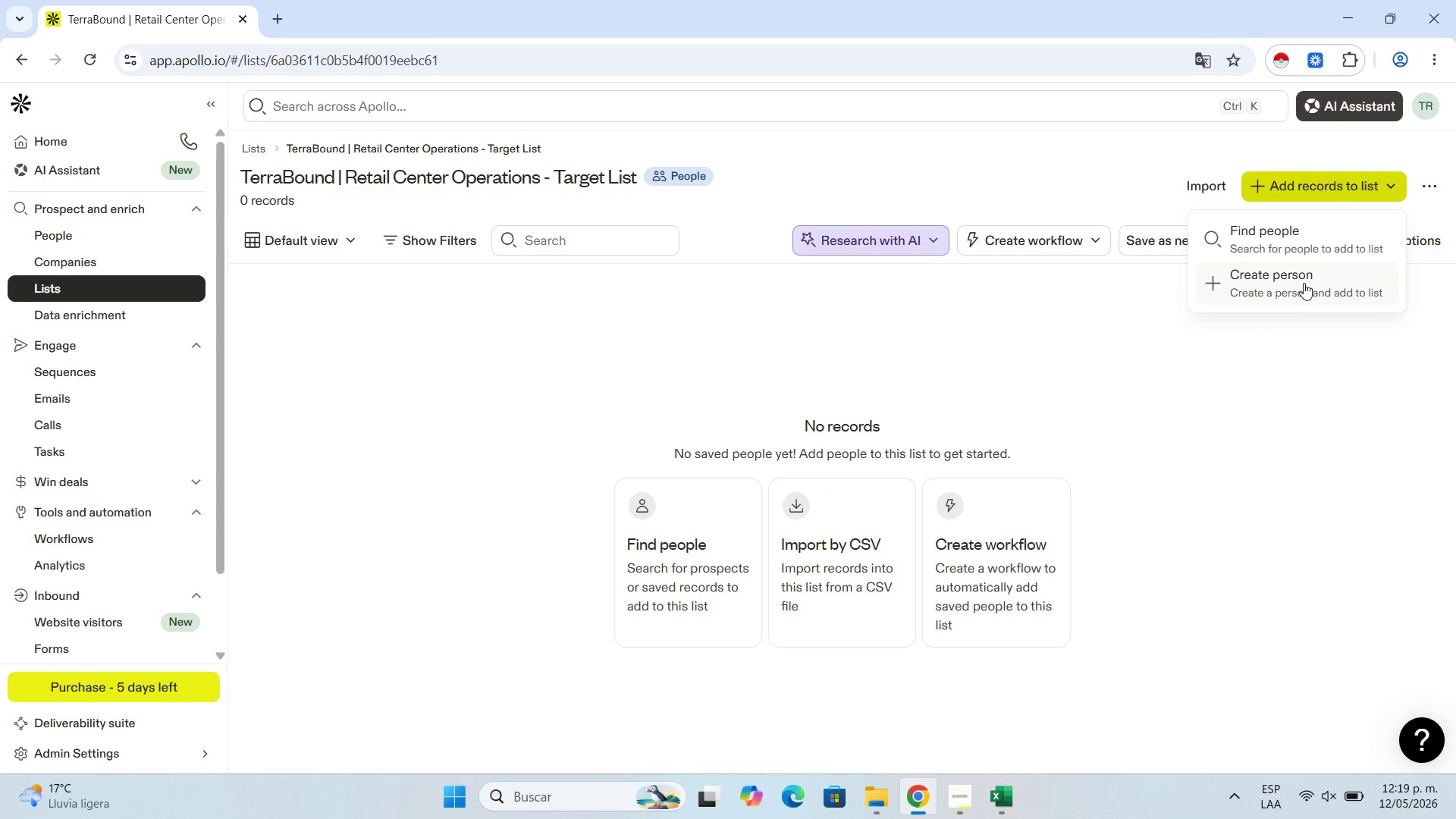 
left_click([1304, 283])
 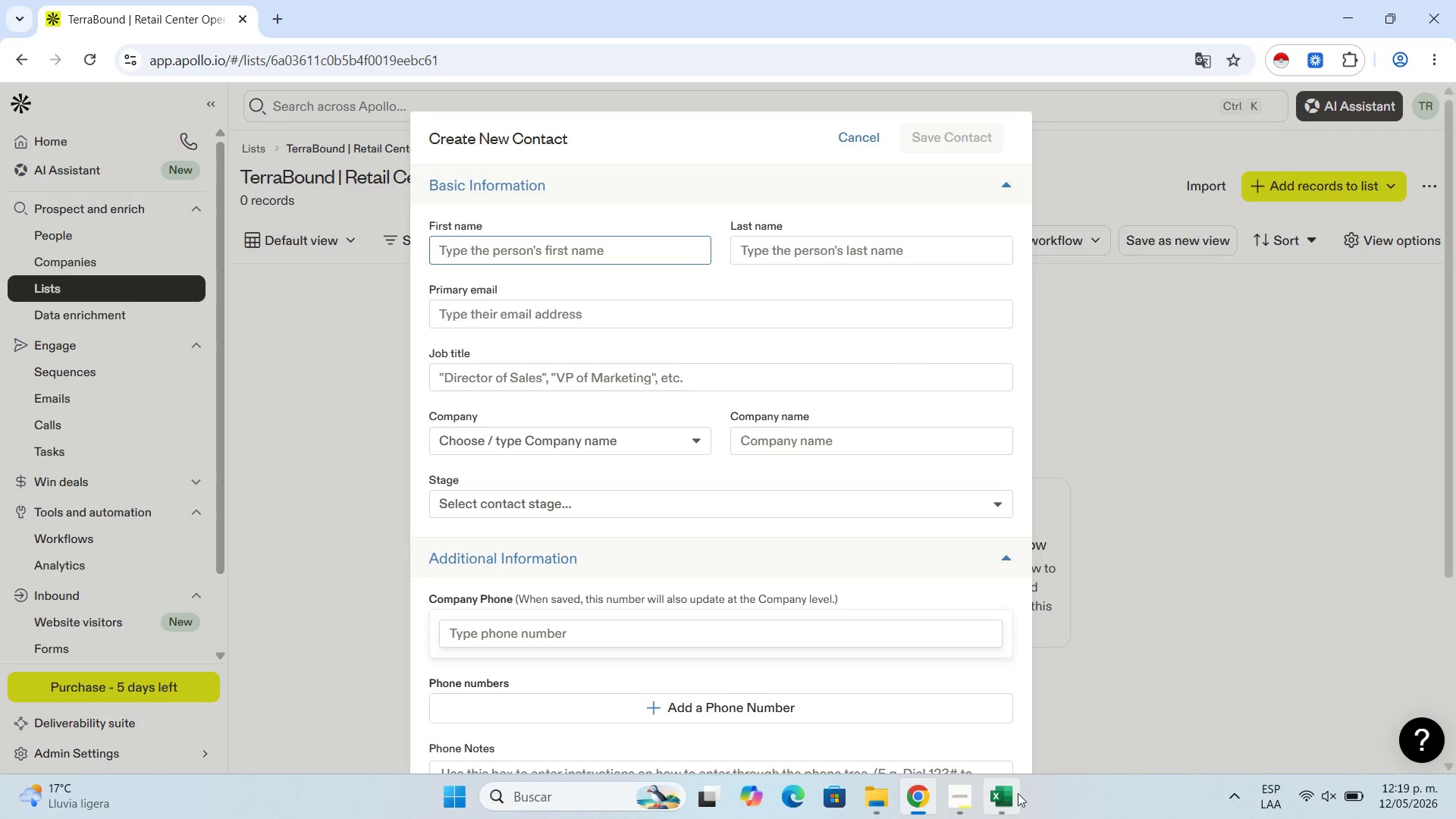 
left_click([1008, 804])
 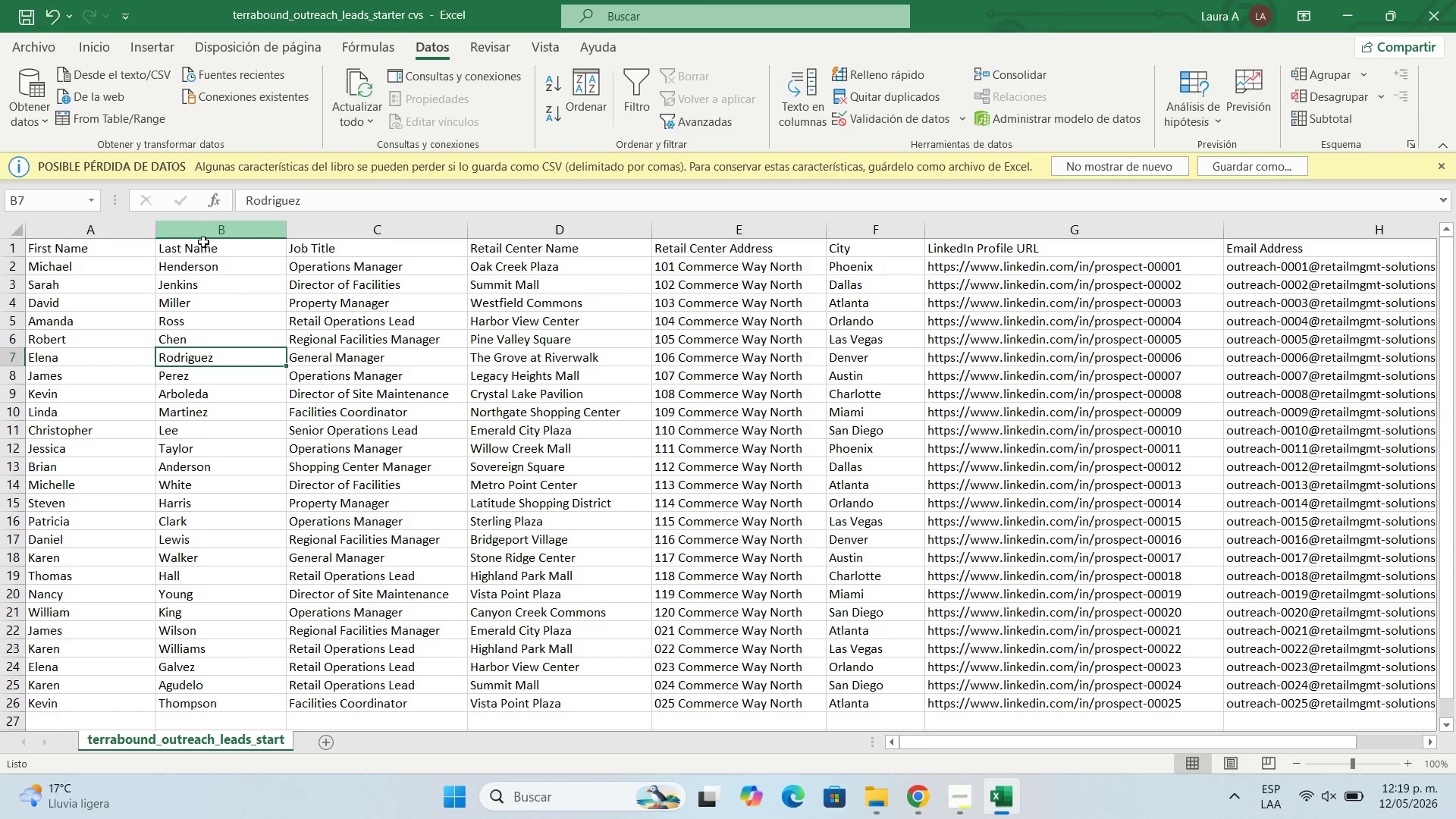 
scroll: coordinate [193, 302], scroll_direction: up, amount: 8.0
 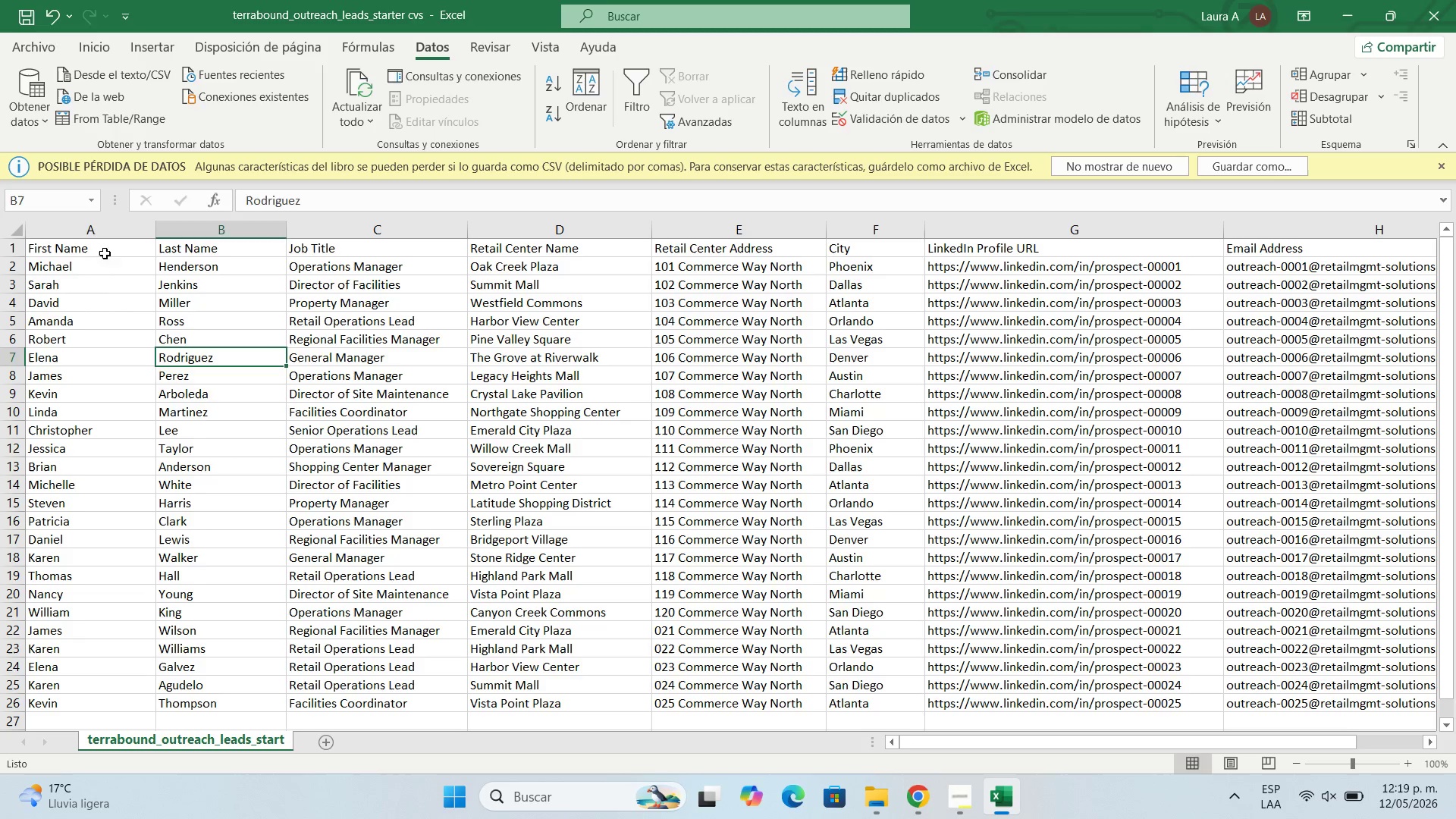 
left_click([105, 253])
 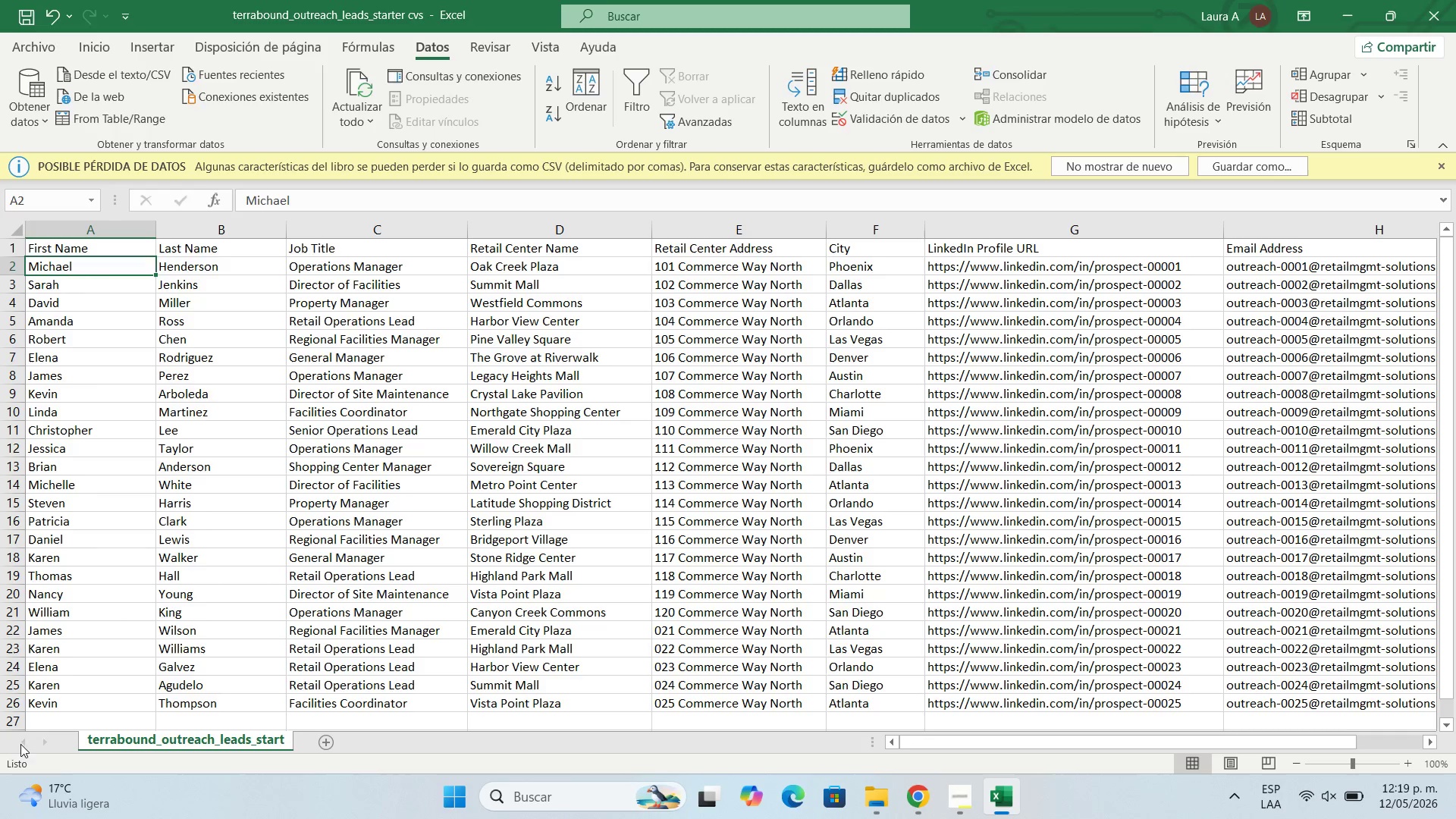 
key(Control+C)
 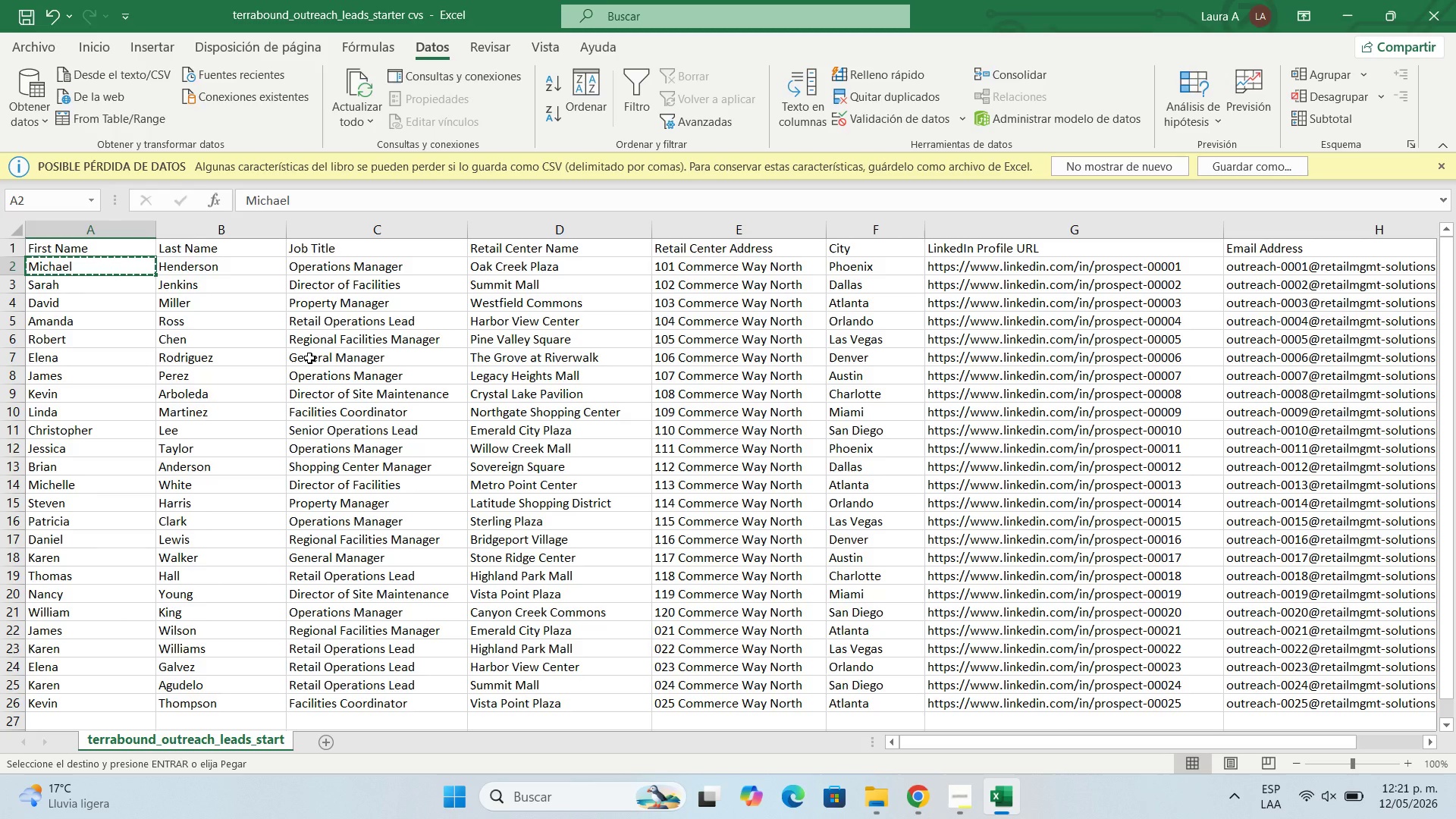 
wait(108.19)
 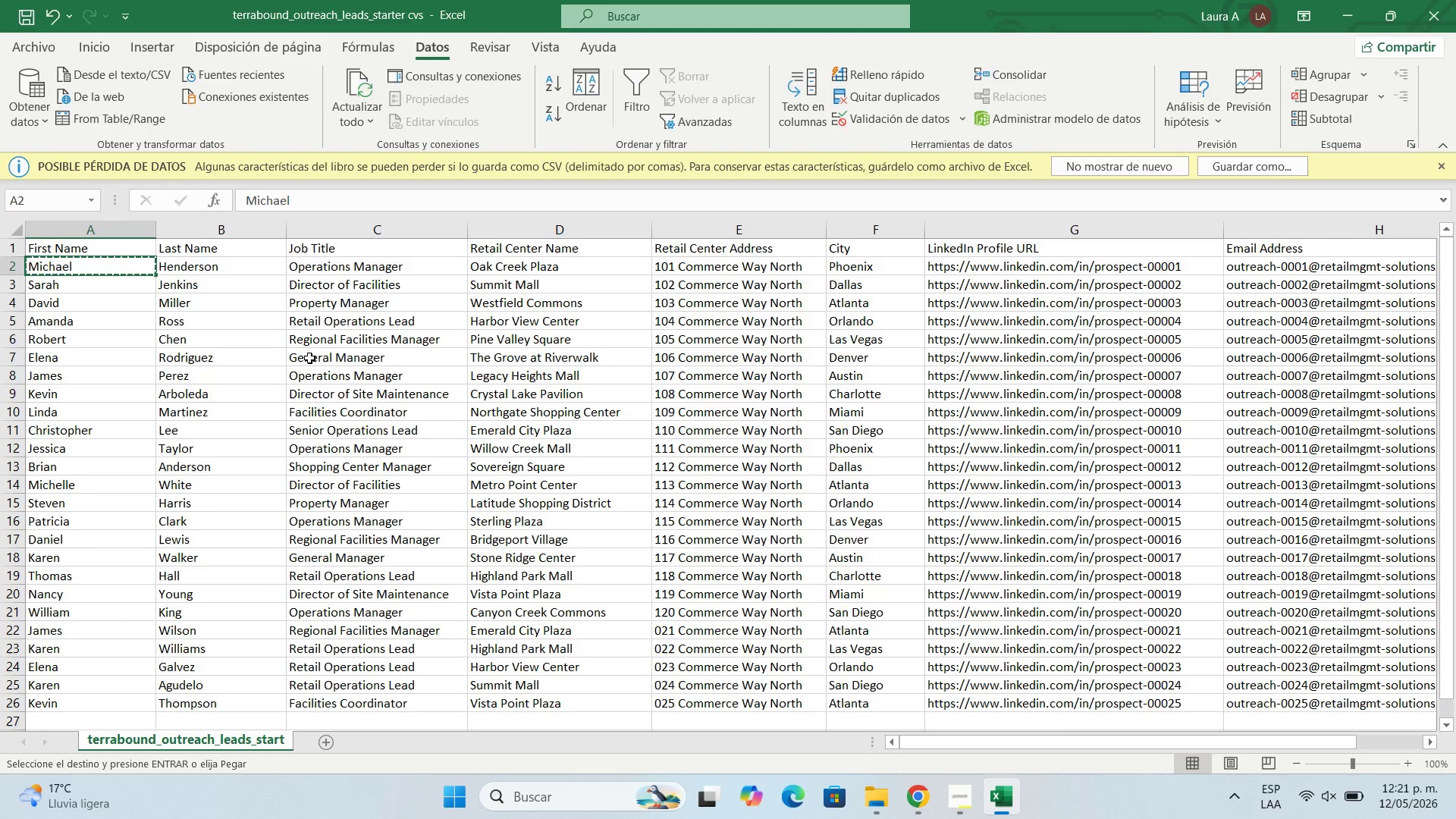 
scroll: coordinate [900, 669], scroll_direction: up, amount: 2.0
 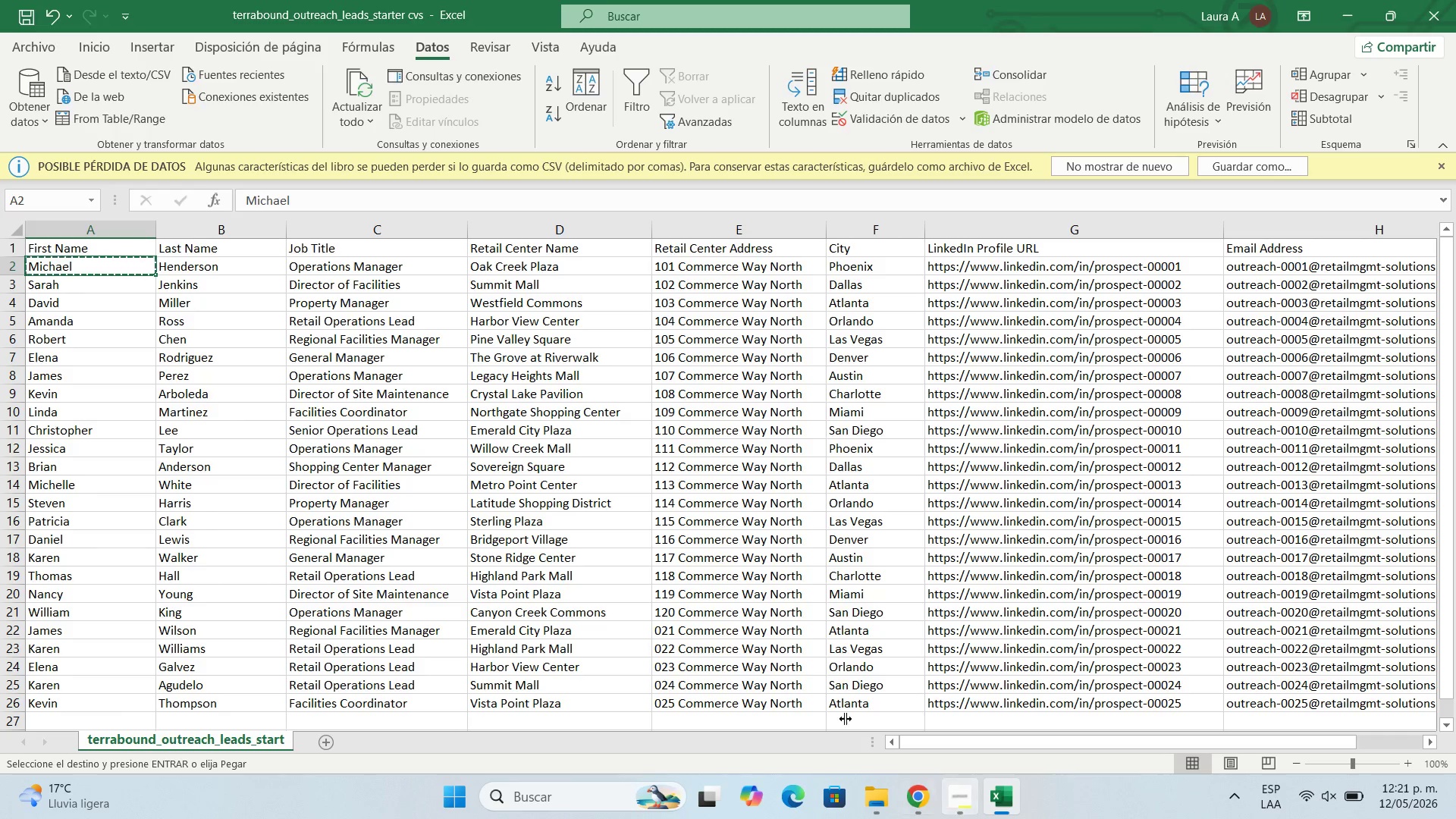 
wait(5.77)
 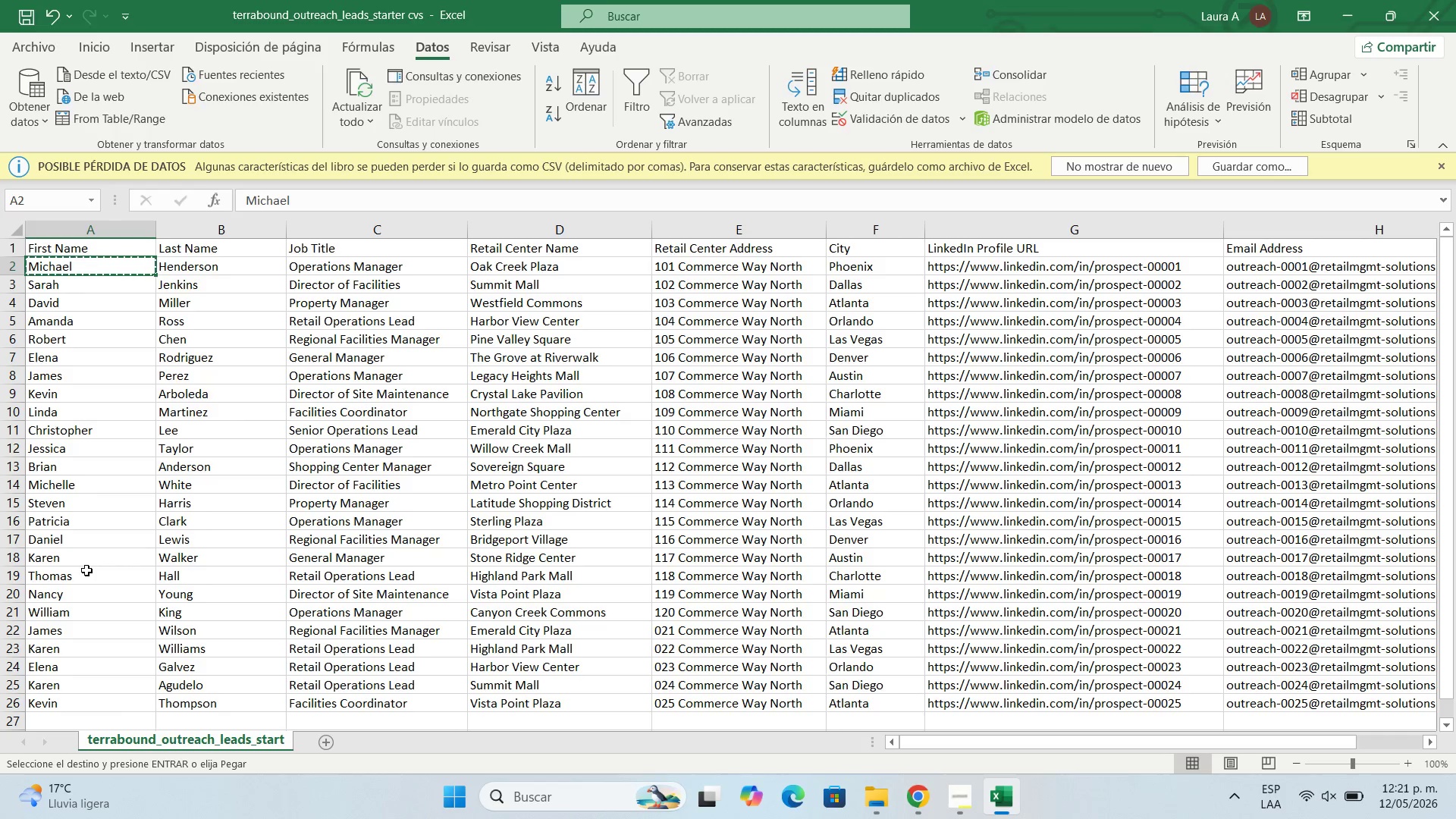 
left_click([978, 814])